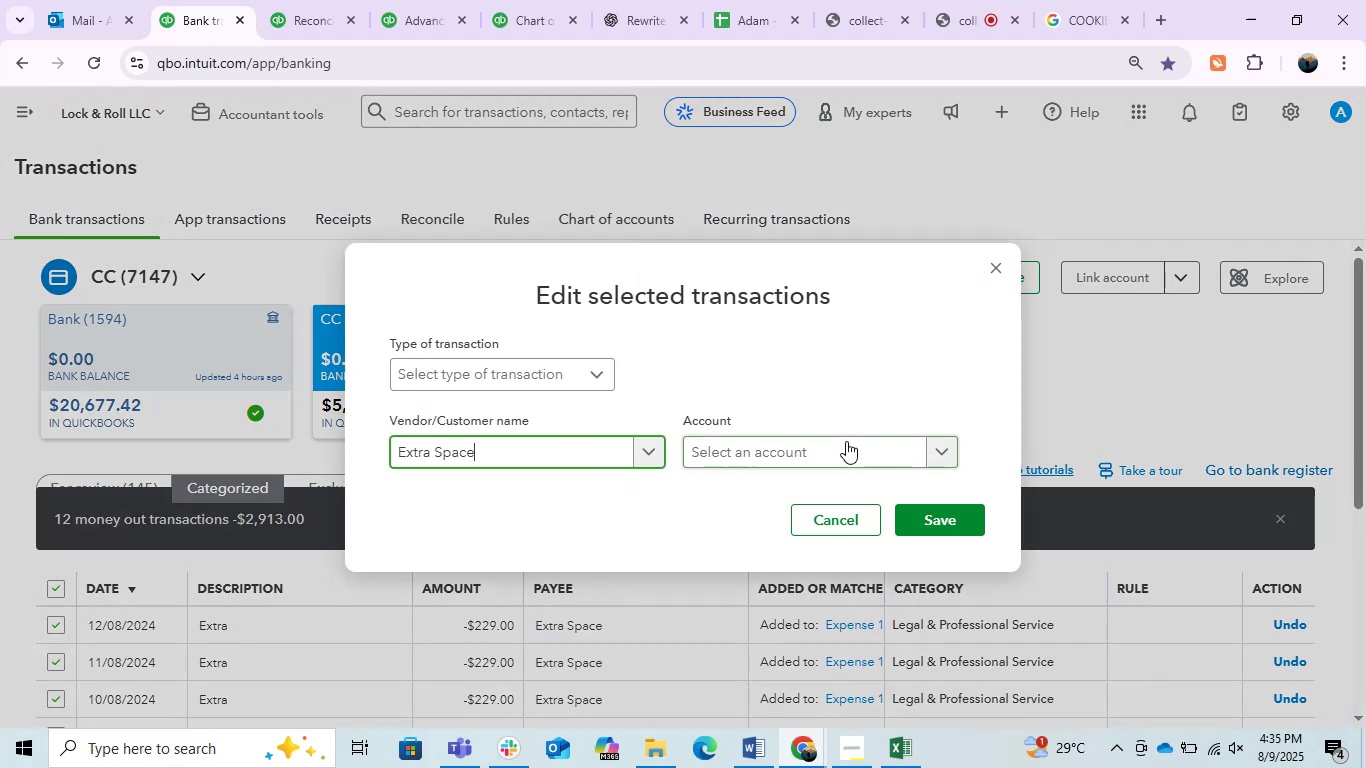 
left_click([841, 449])
 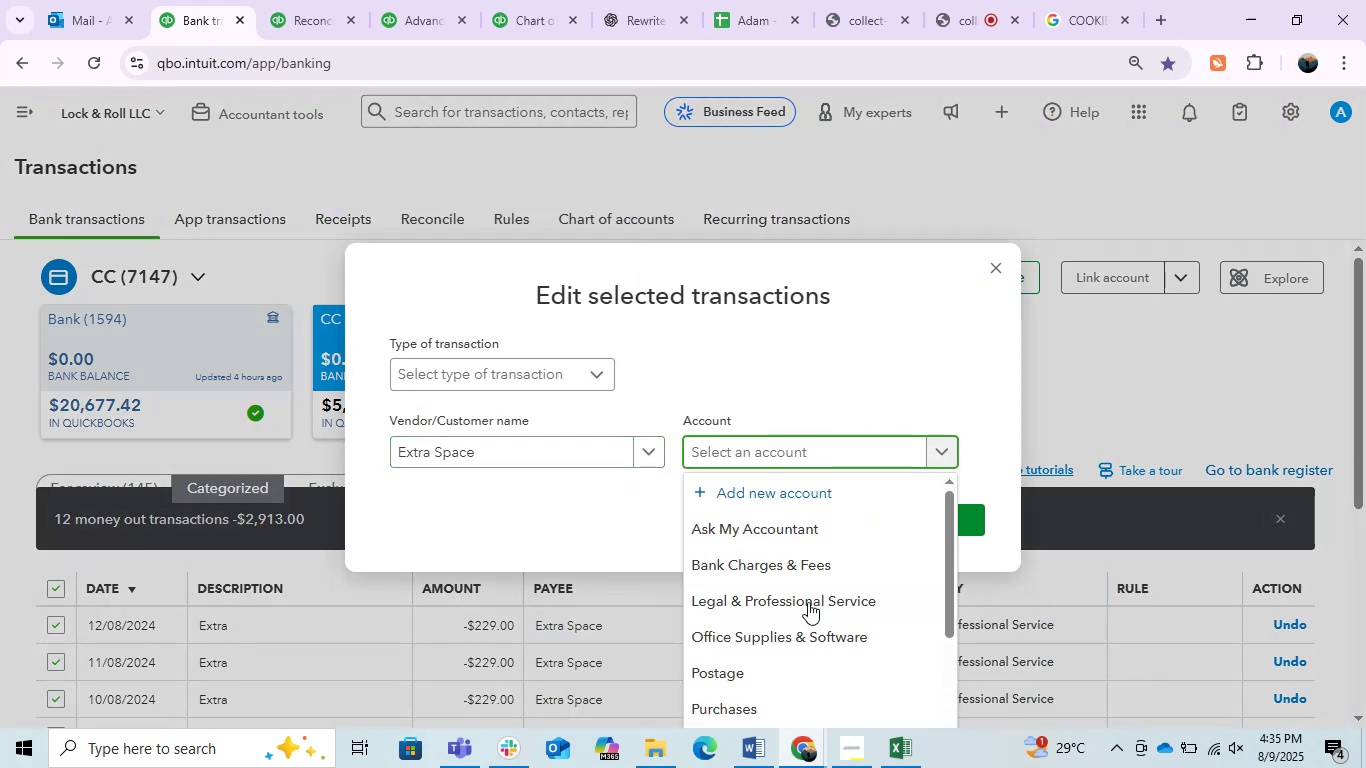 
left_click([778, 640])
 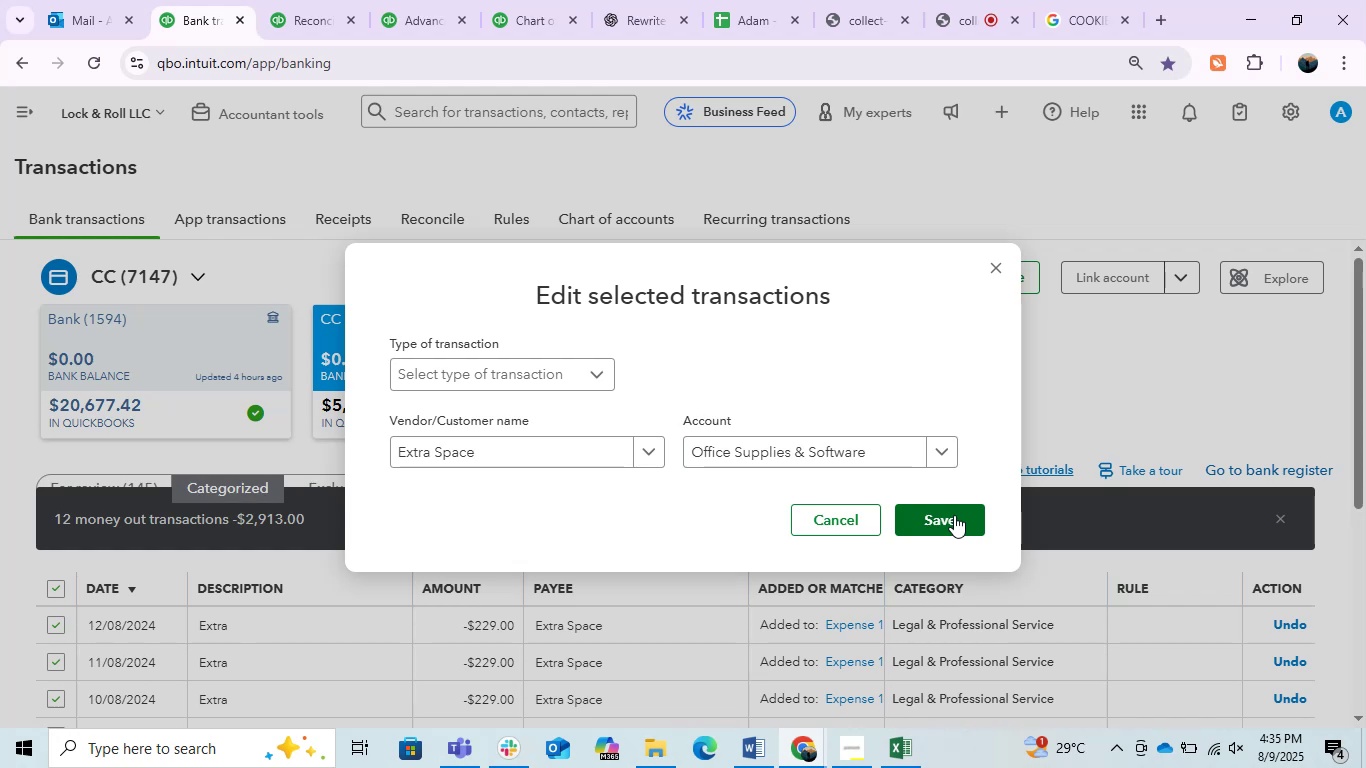 
left_click_drag(start_coordinate=[533, 452], to_coordinate=[290, 441])
 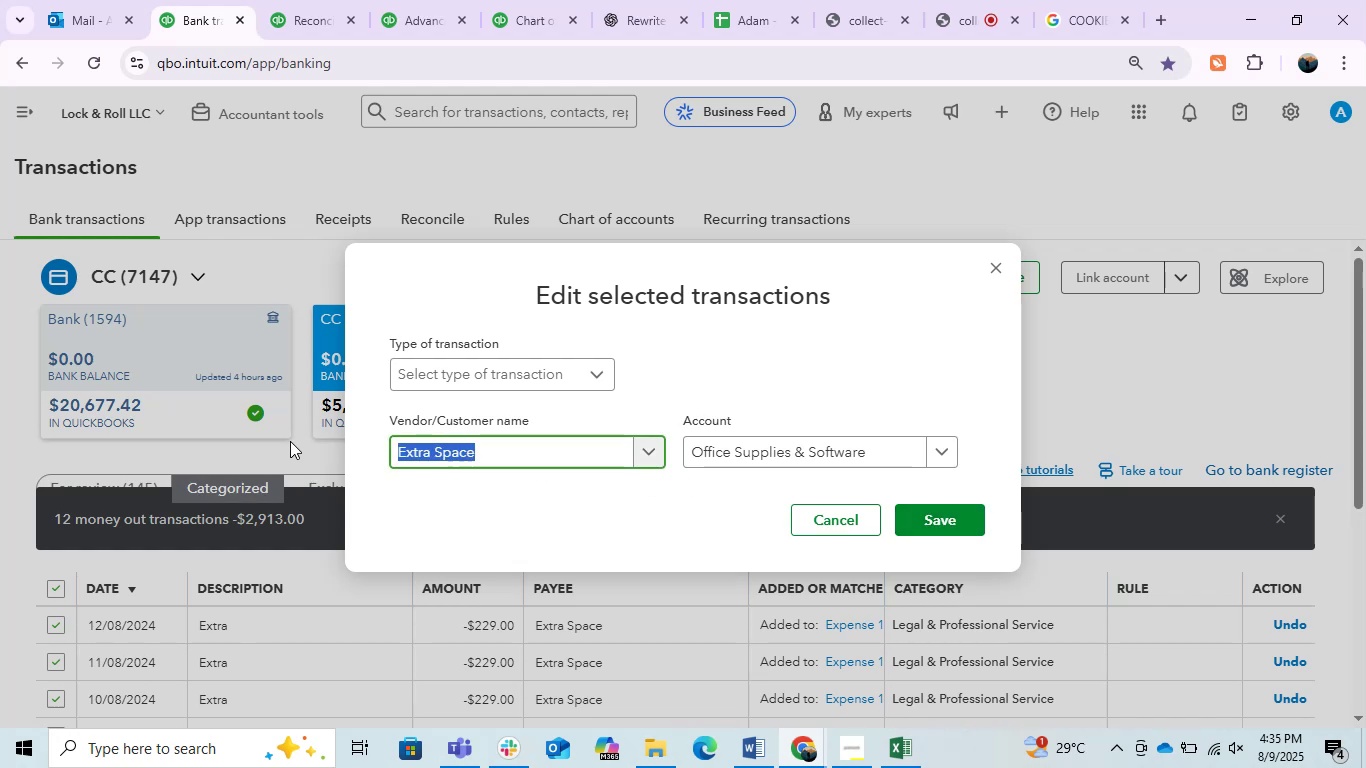 
key(Control+C)
 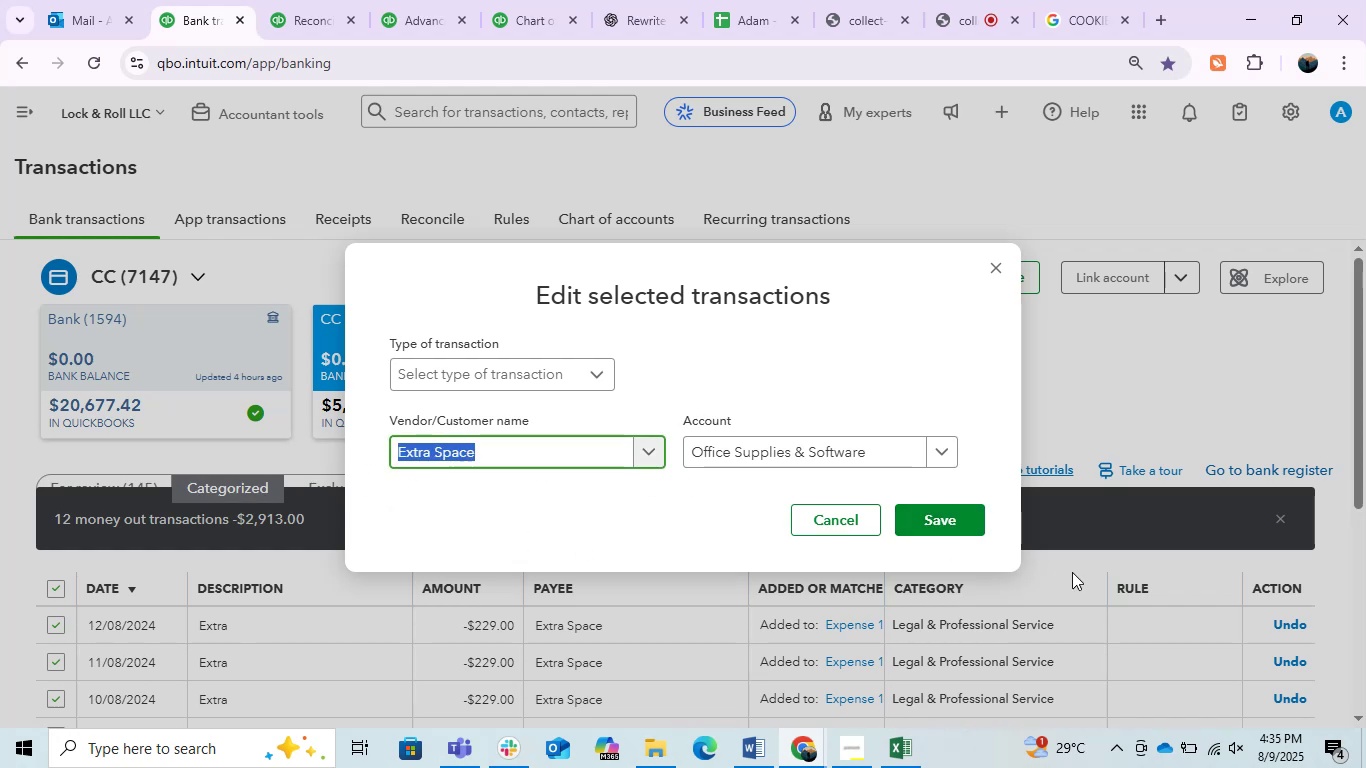 
key(Control+C)
 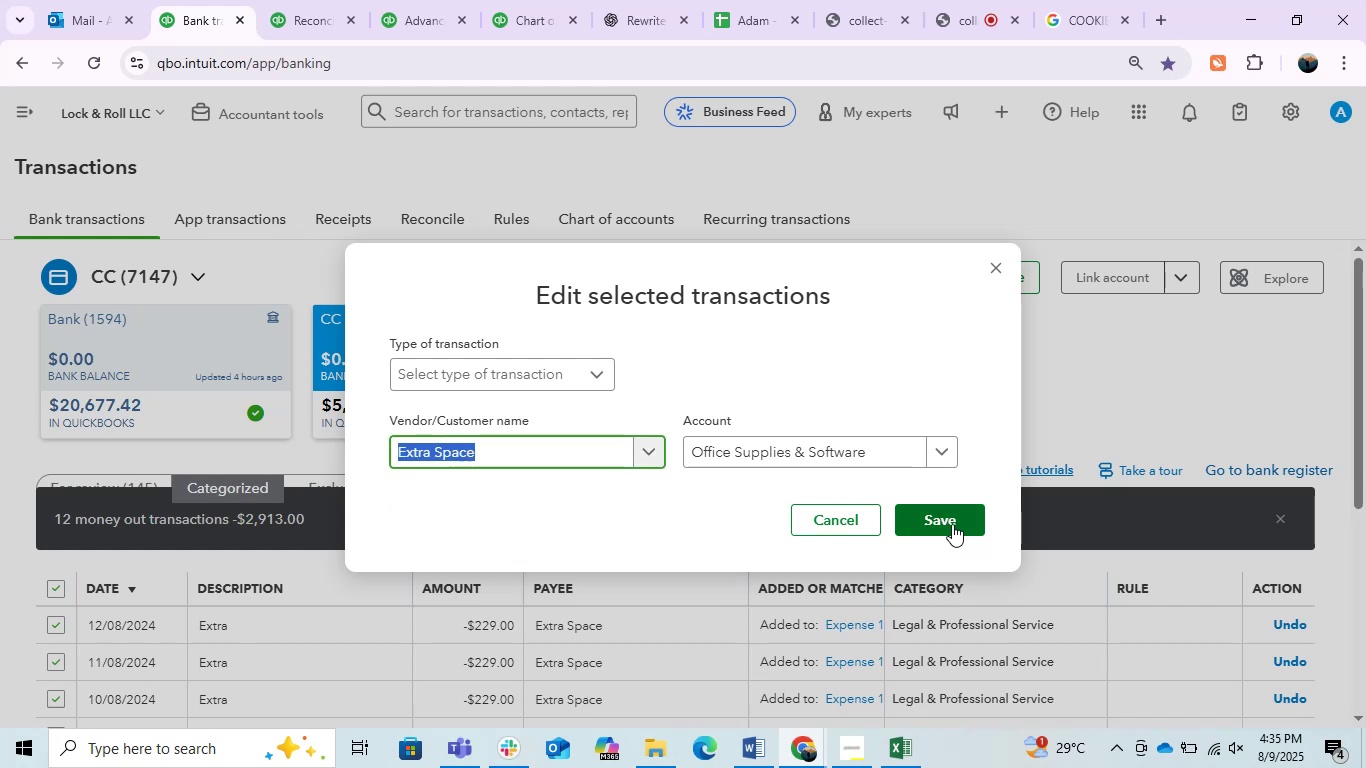 
left_click([952, 524])
 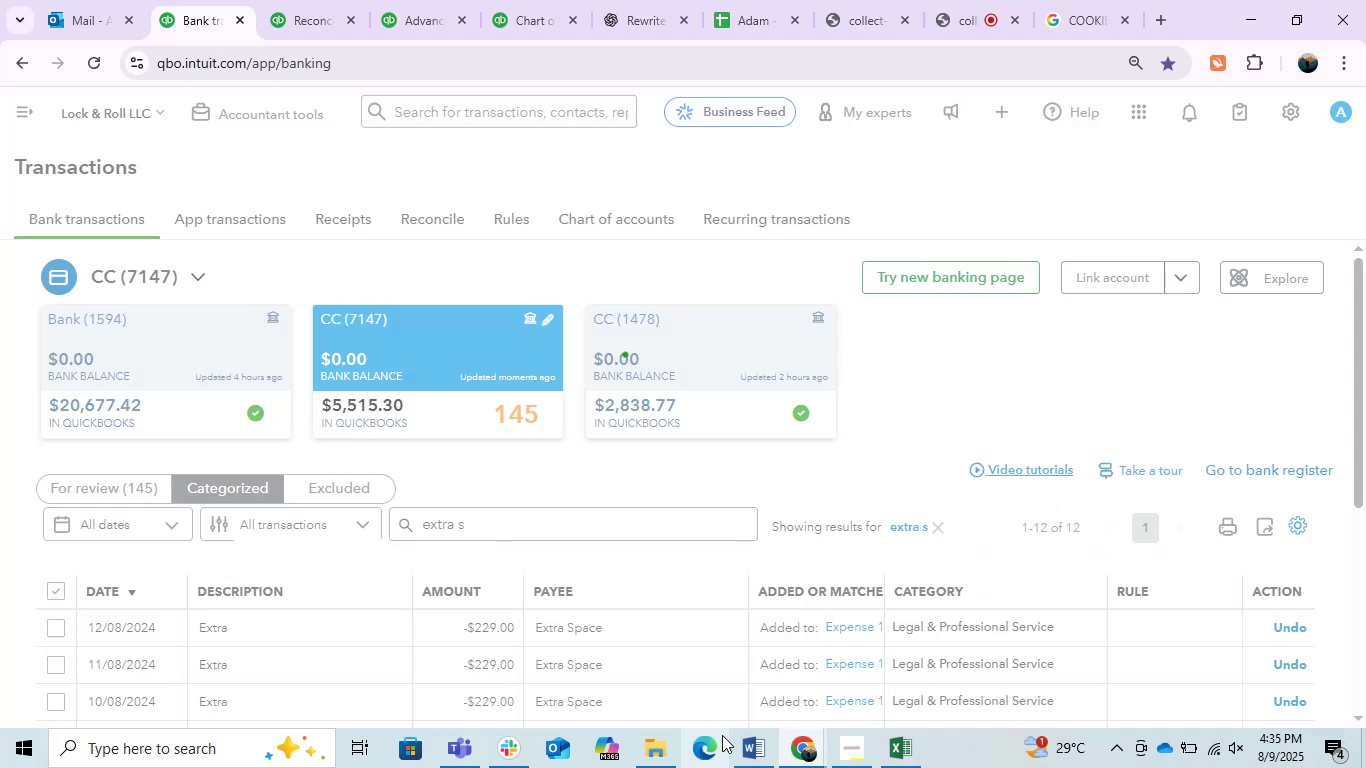 
left_click([752, 744])
 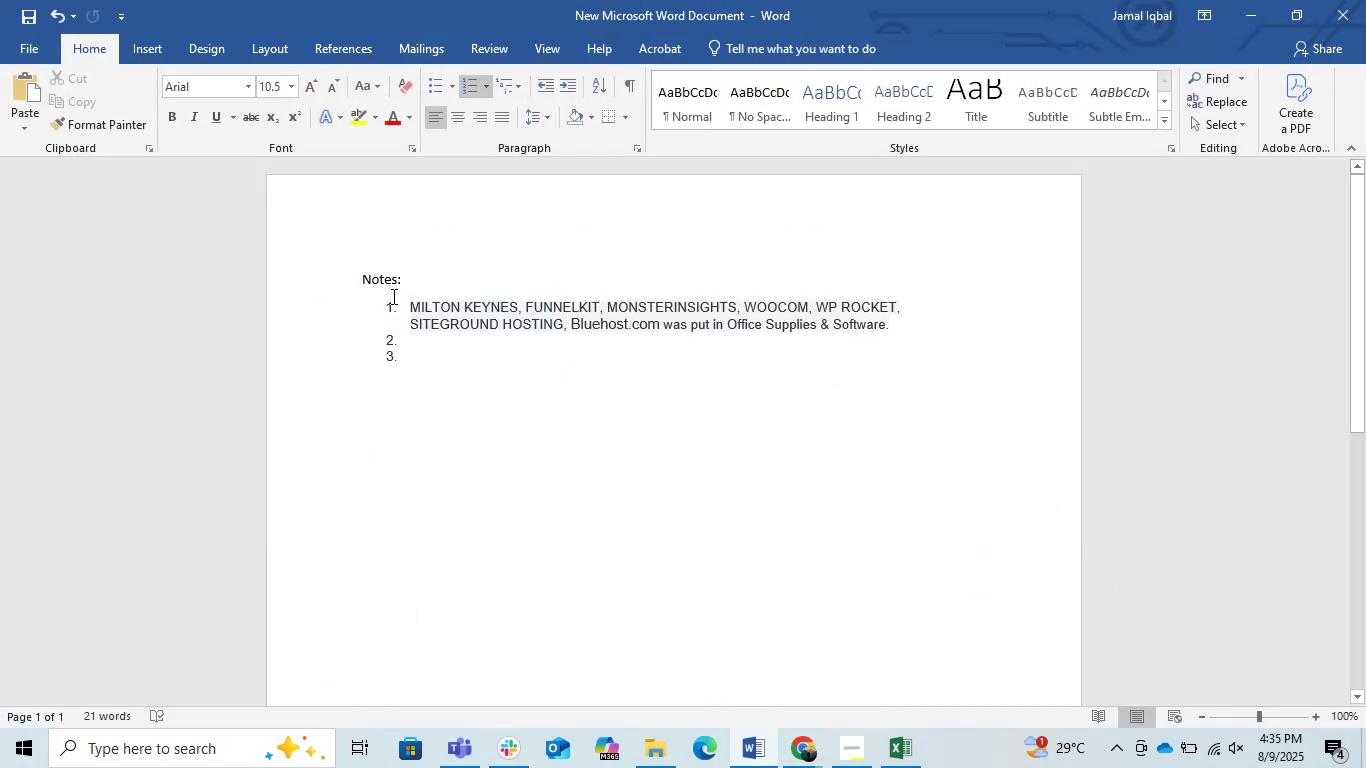 
left_click([407, 307])
 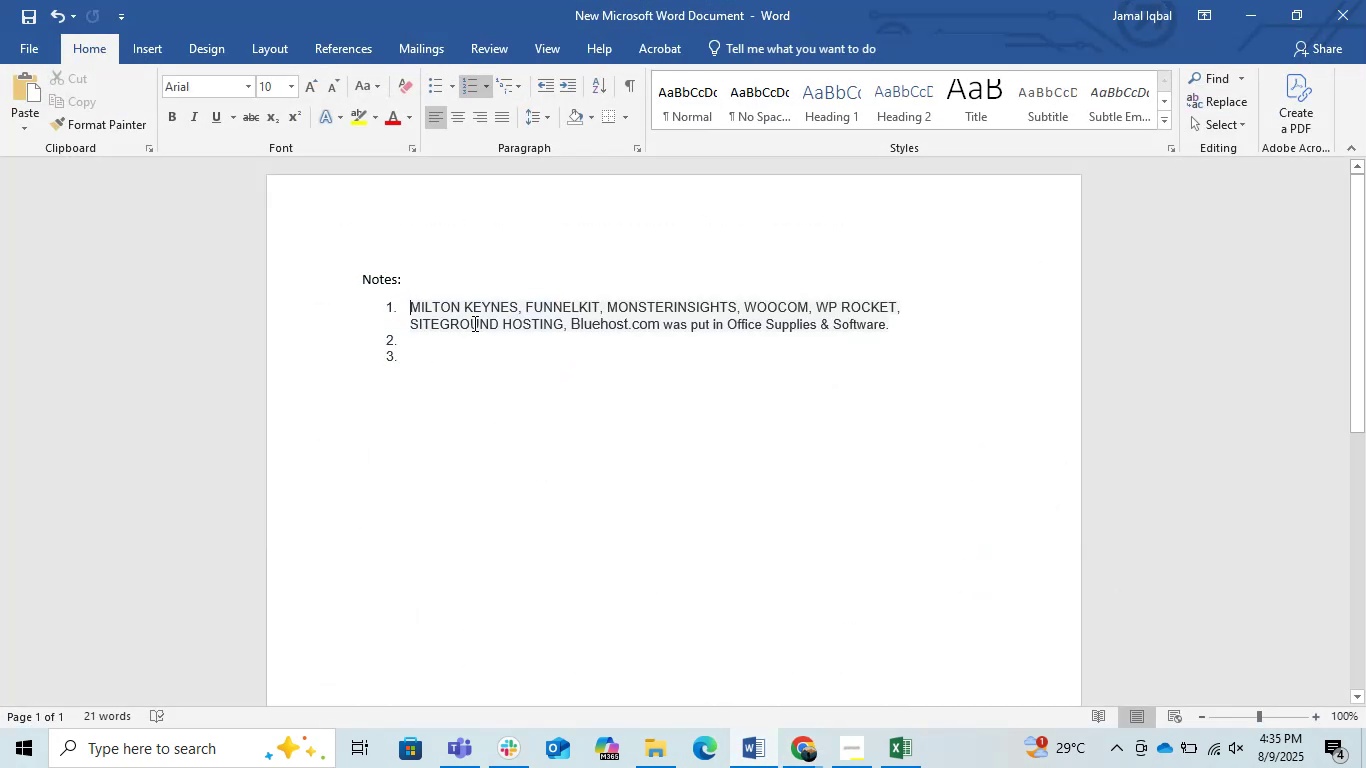 
key(Control+V)
 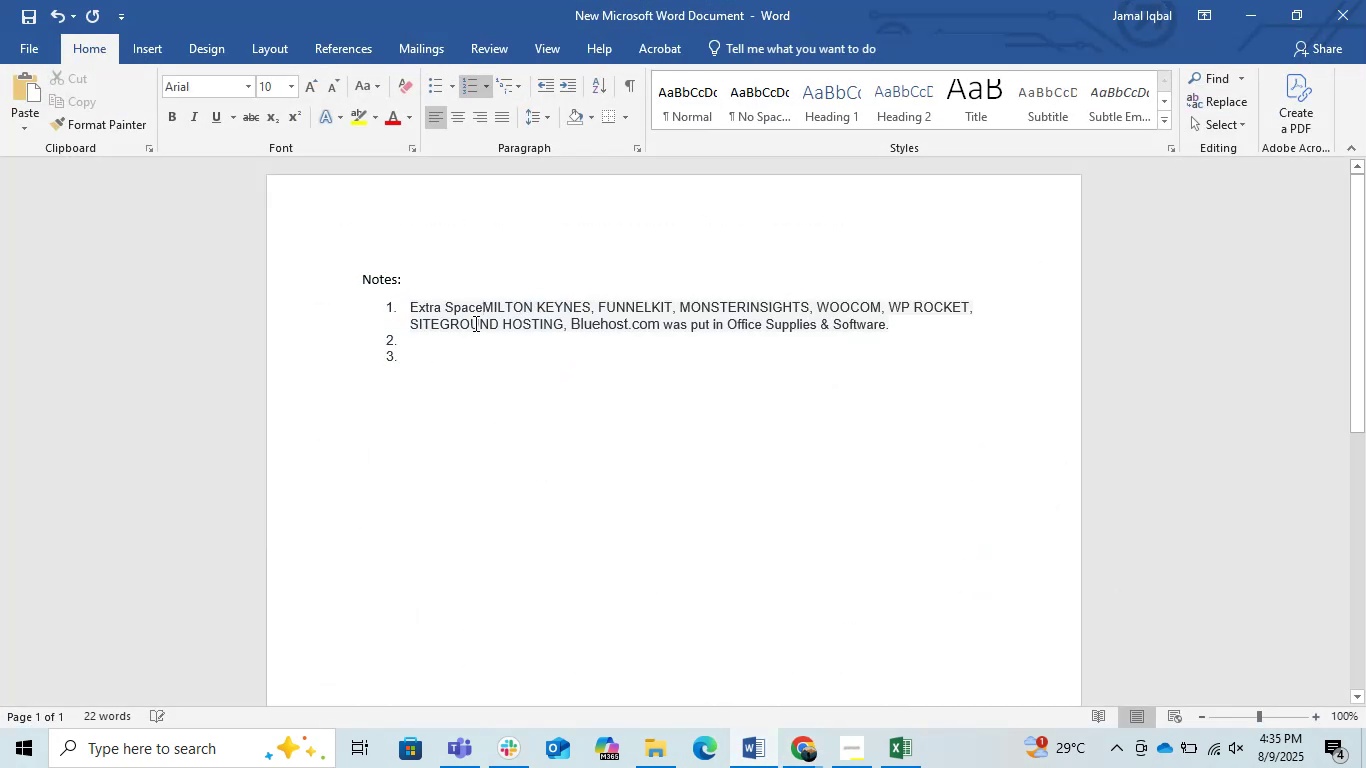 
key(Comma)
 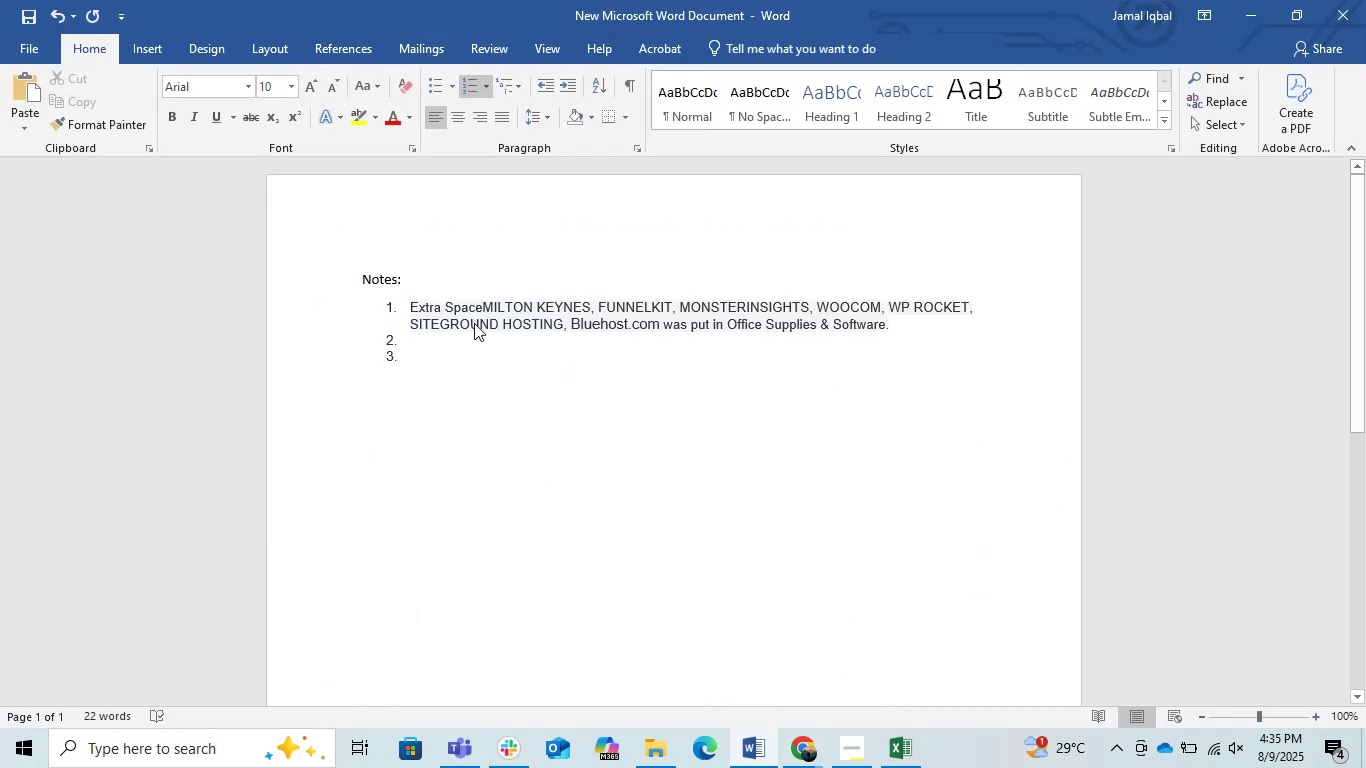 
key(Space)
 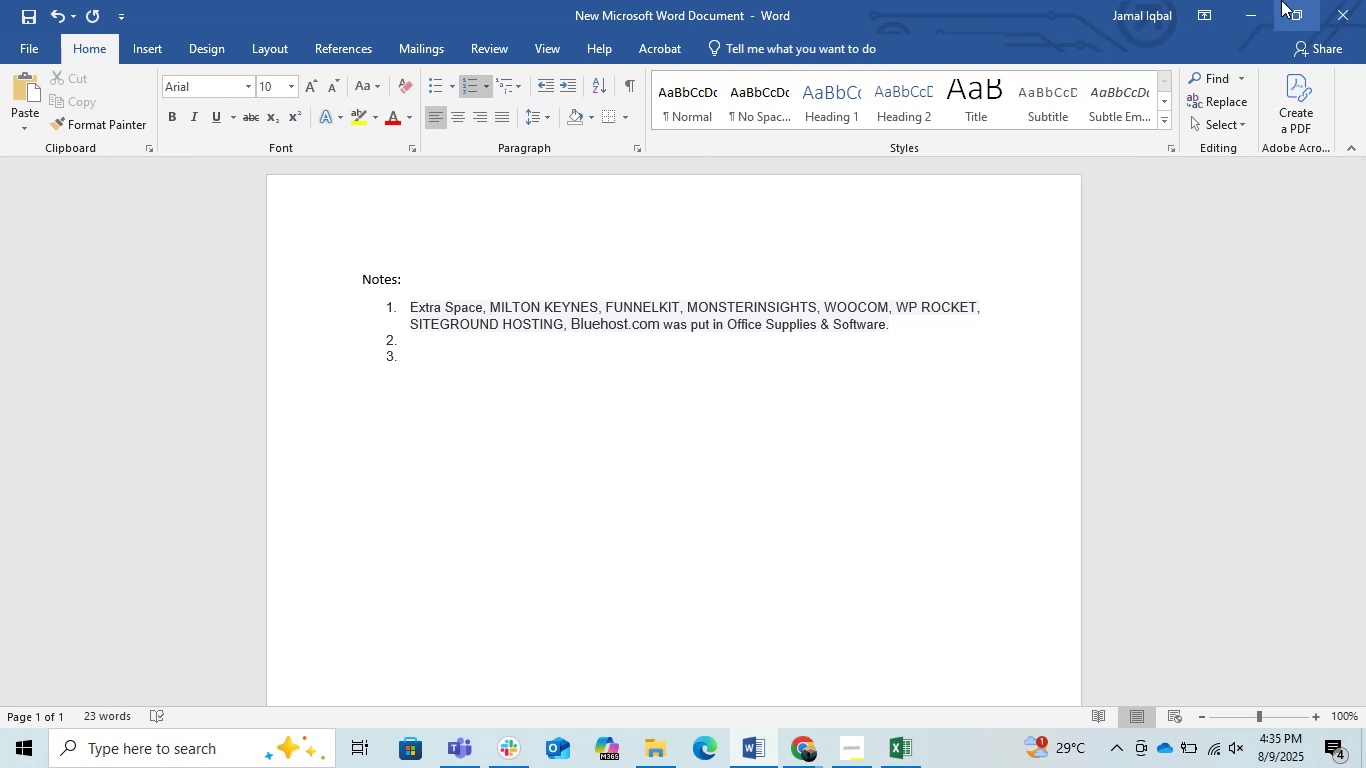 
left_click([1258, 7])
 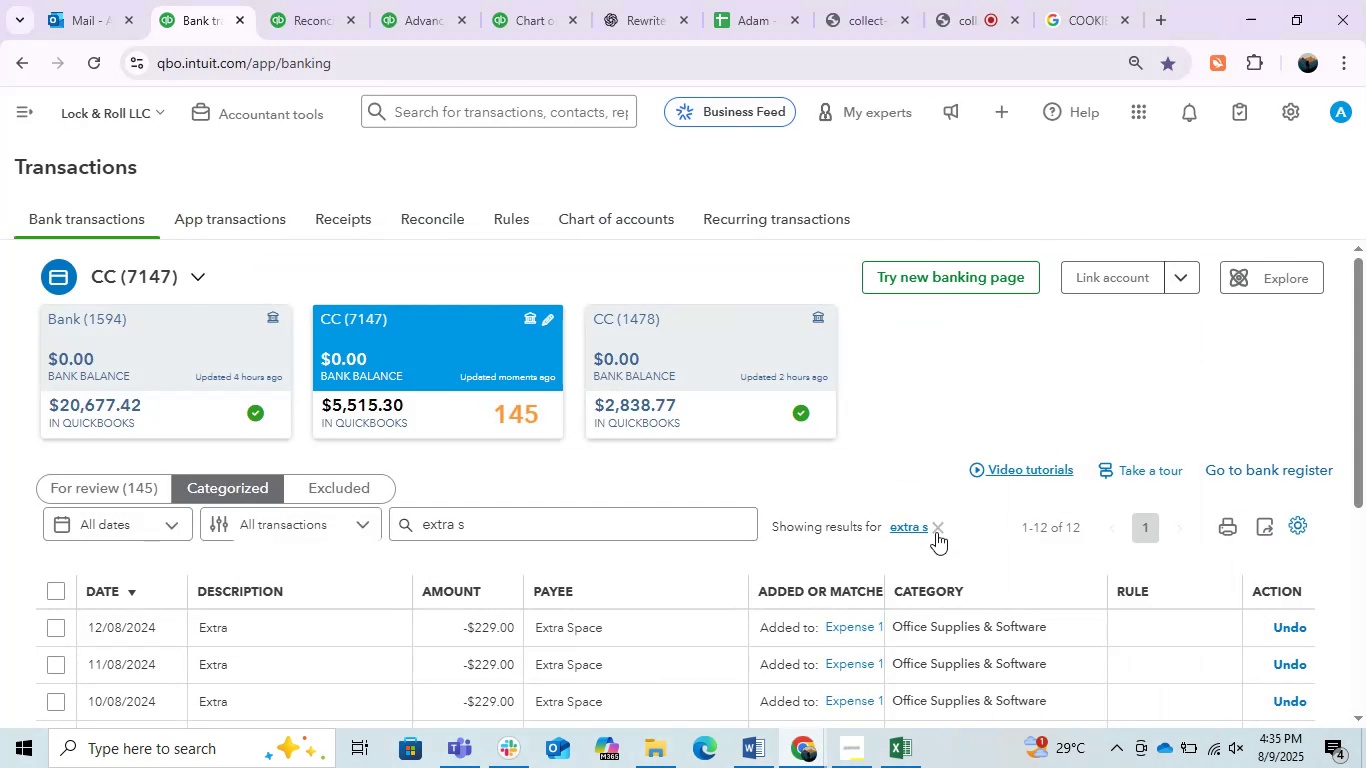 
left_click([936, 532])
 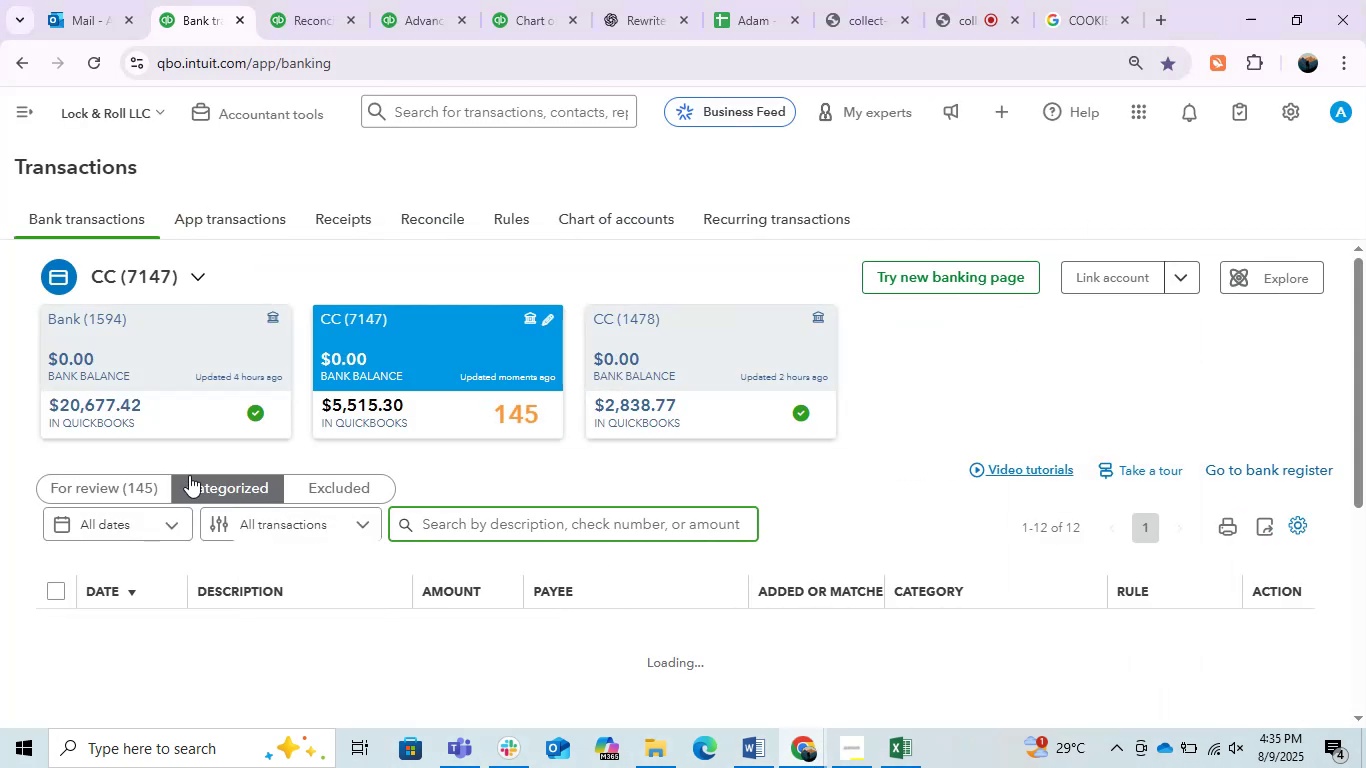 
left_click([132, 491])
 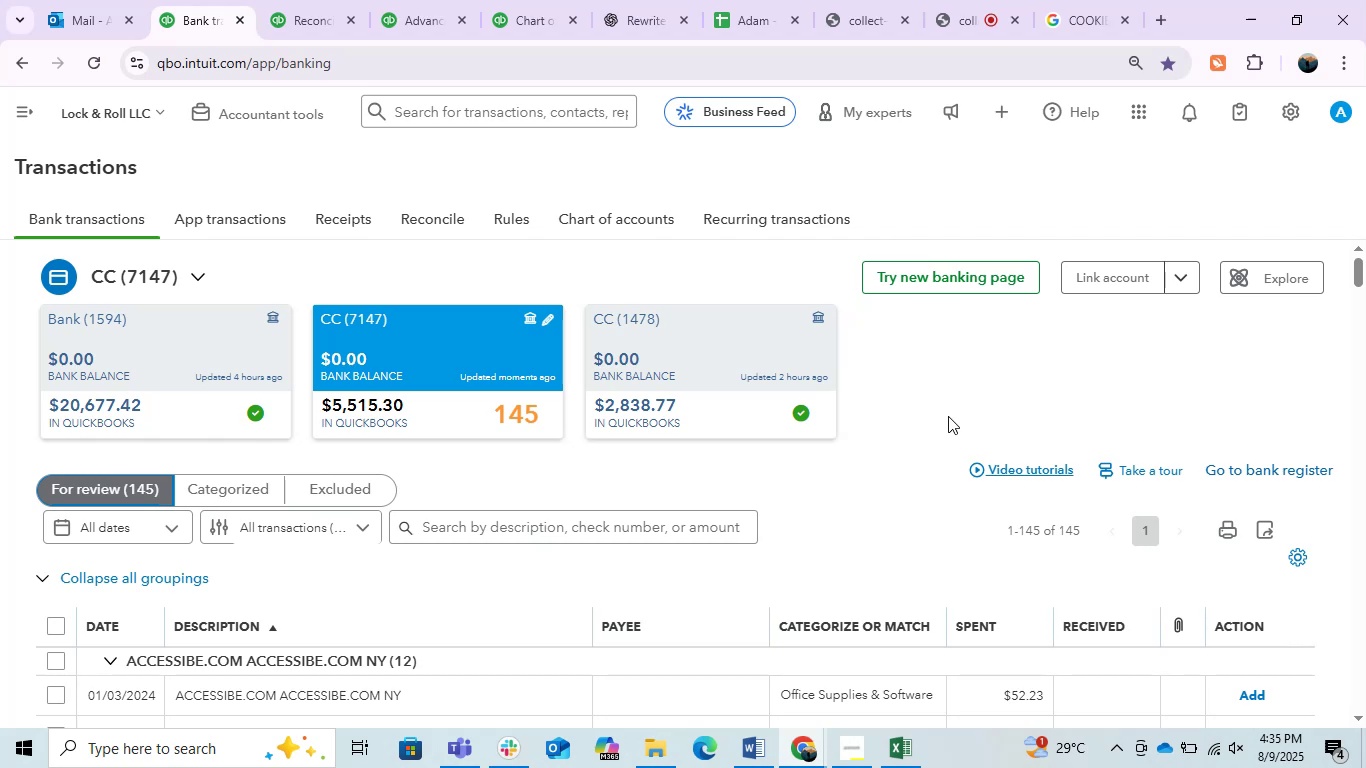 
wait(26.57)
 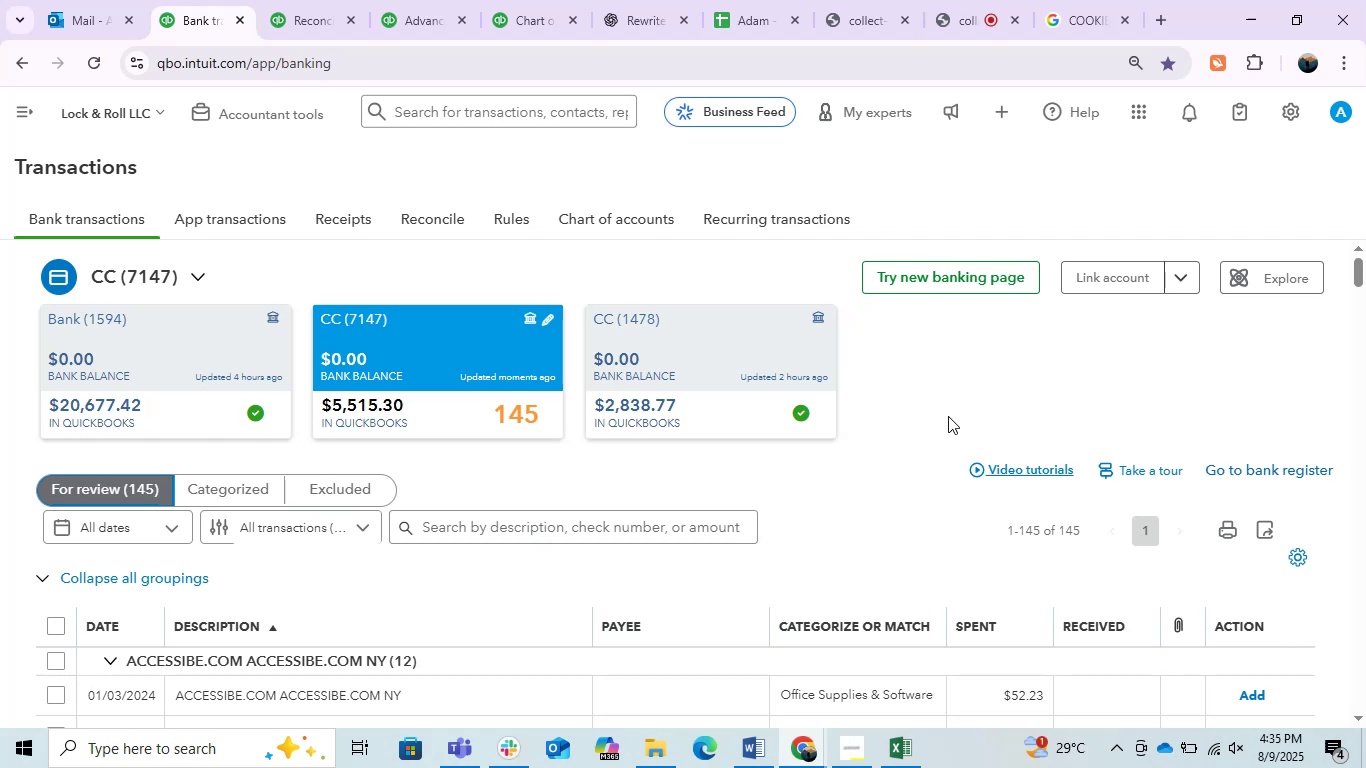 
scroll: coordinate [782, 383], scroll_direction: down, amount: 1.0
 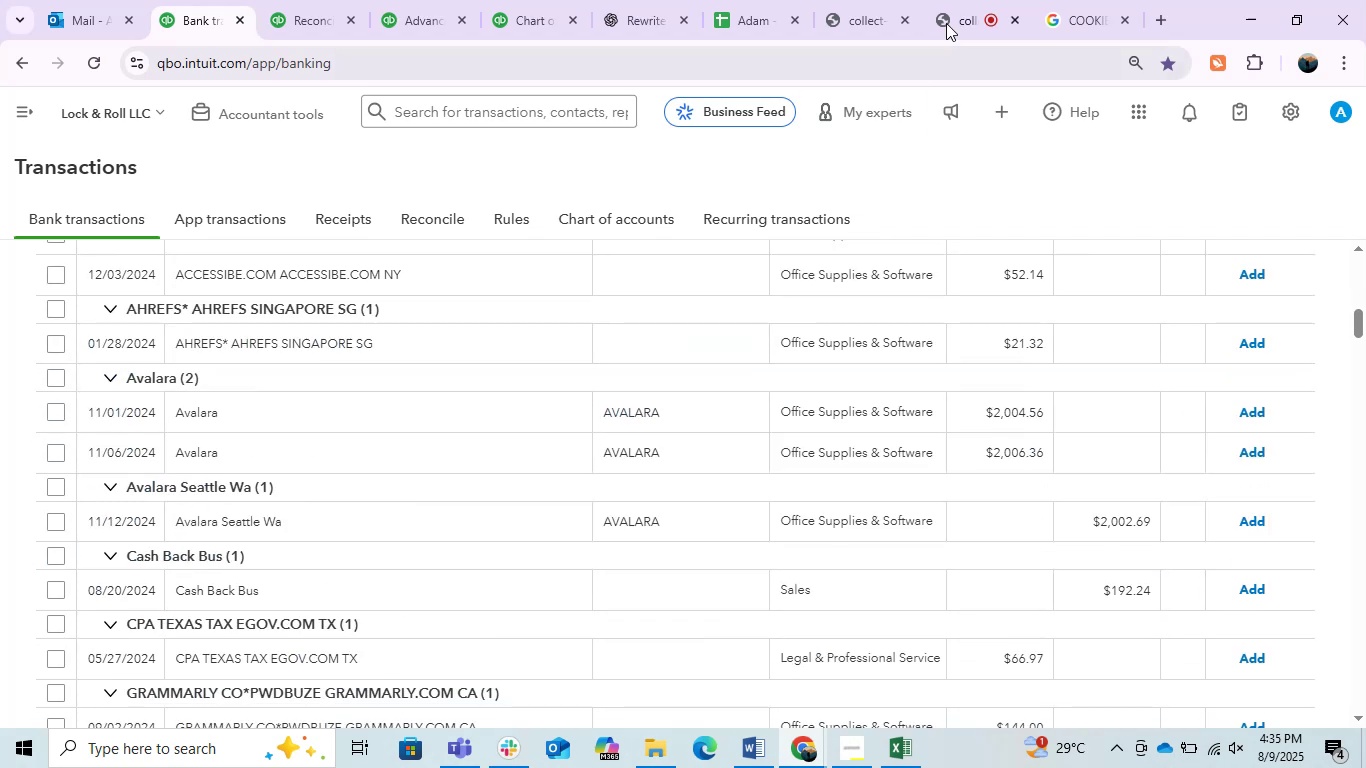 
left_click([956, 0])
 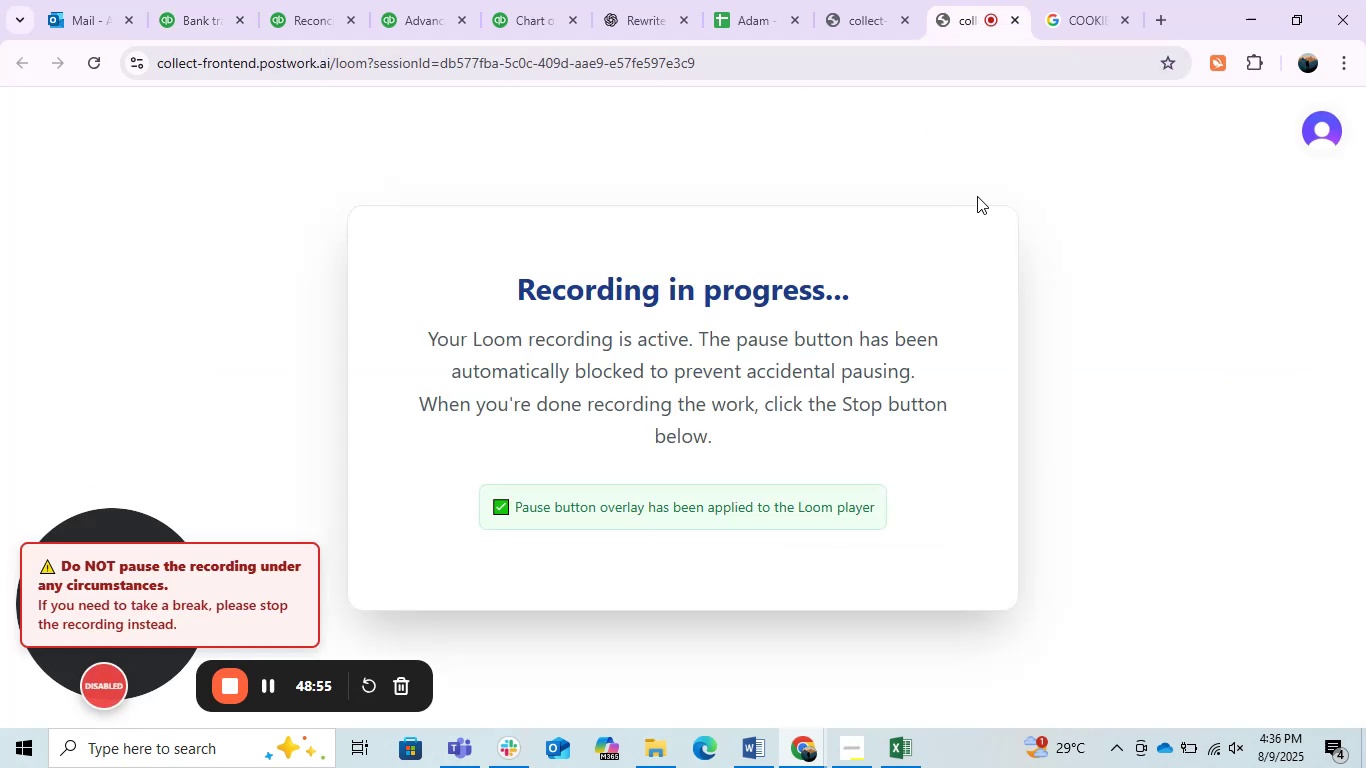 
left_click([993, 182])
 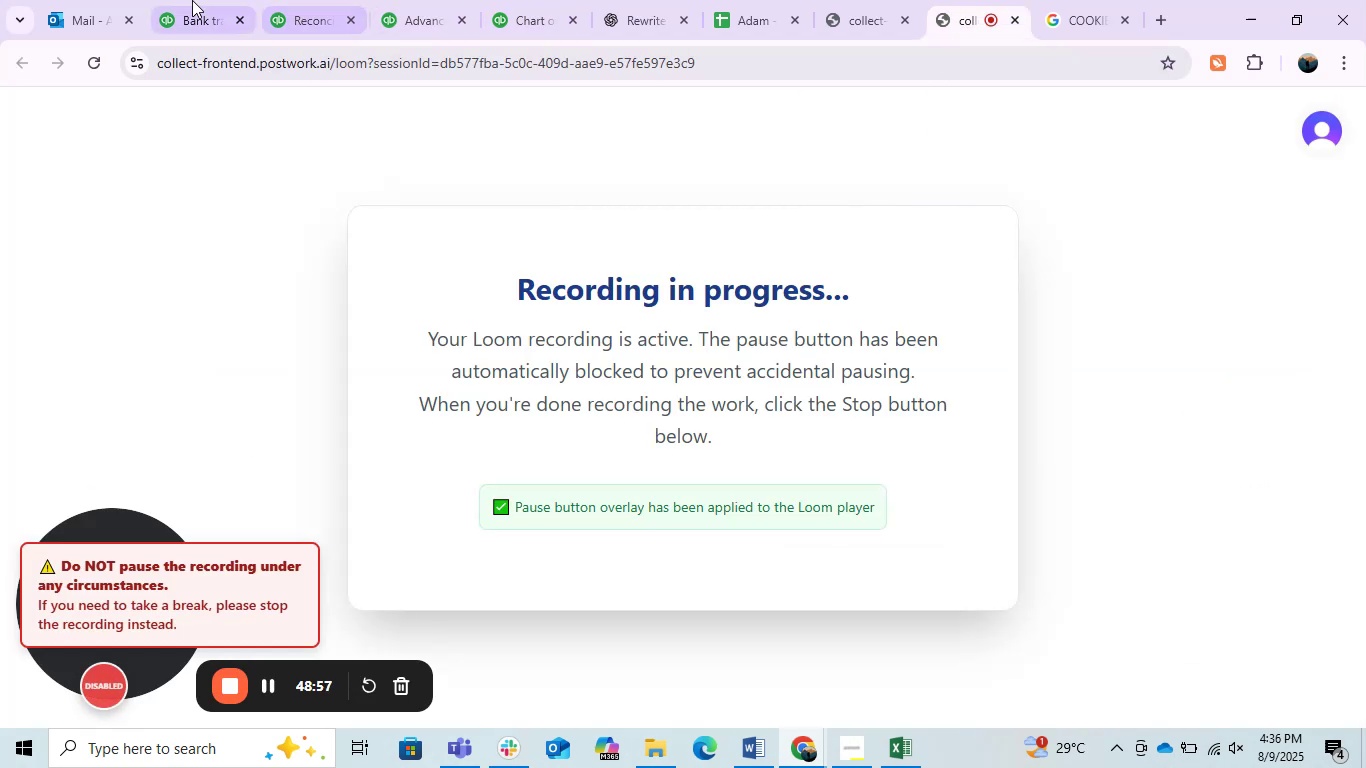 
left_click([189, 0])
 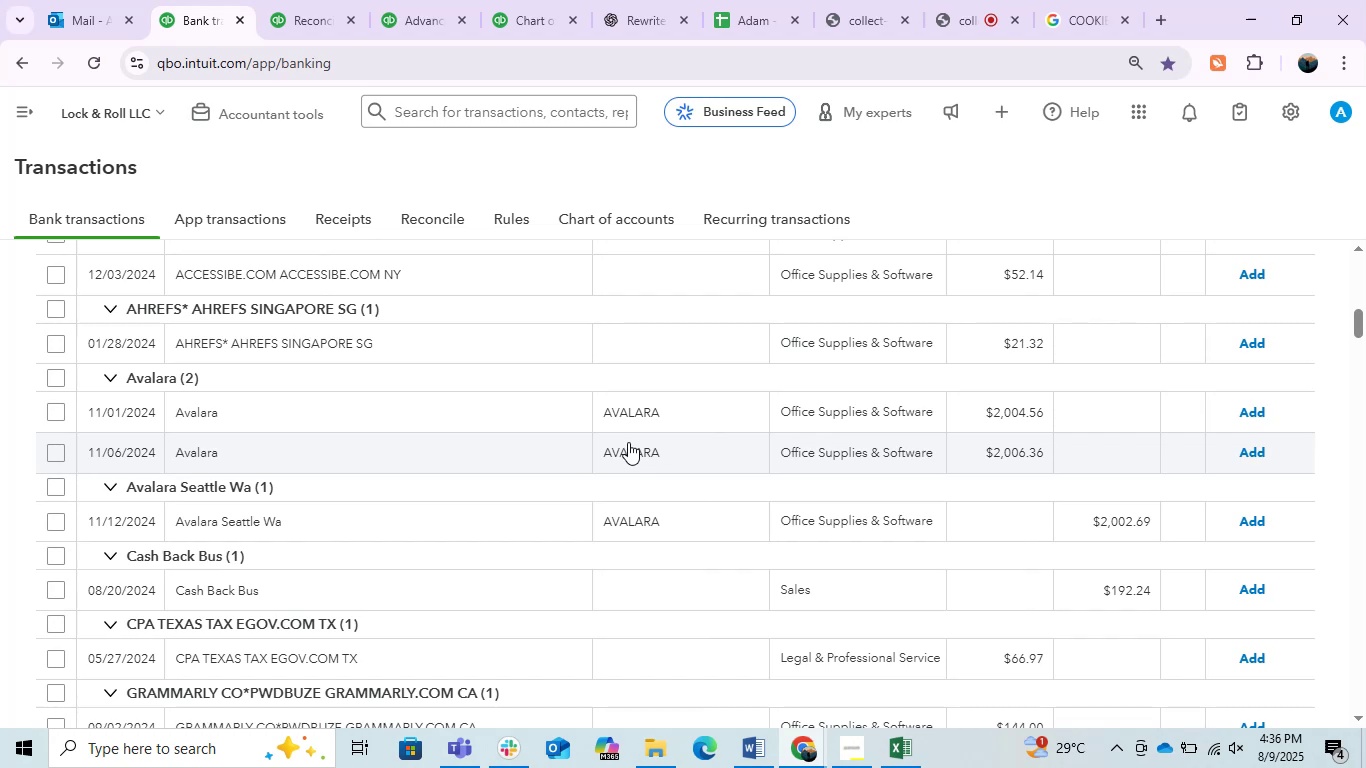 
wait(5.06)
 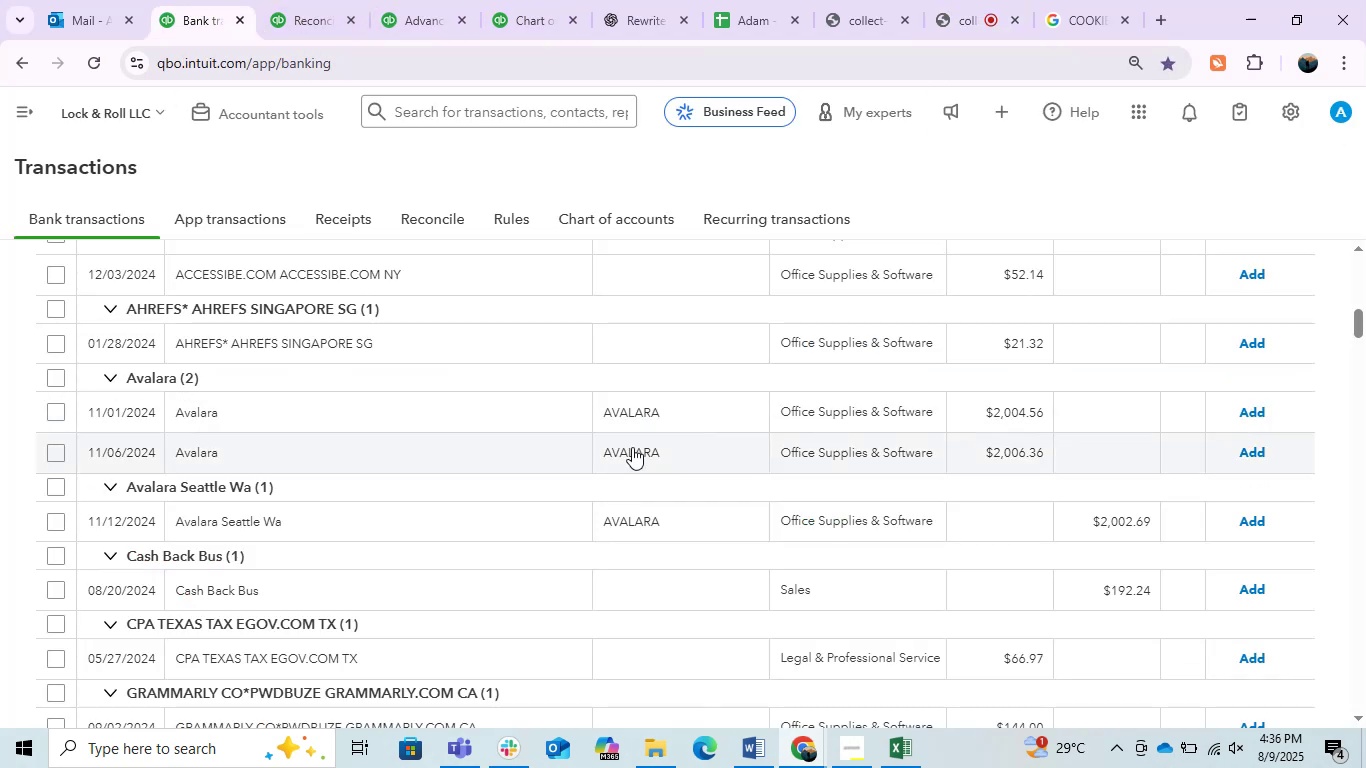 
left_click([760, 753])
 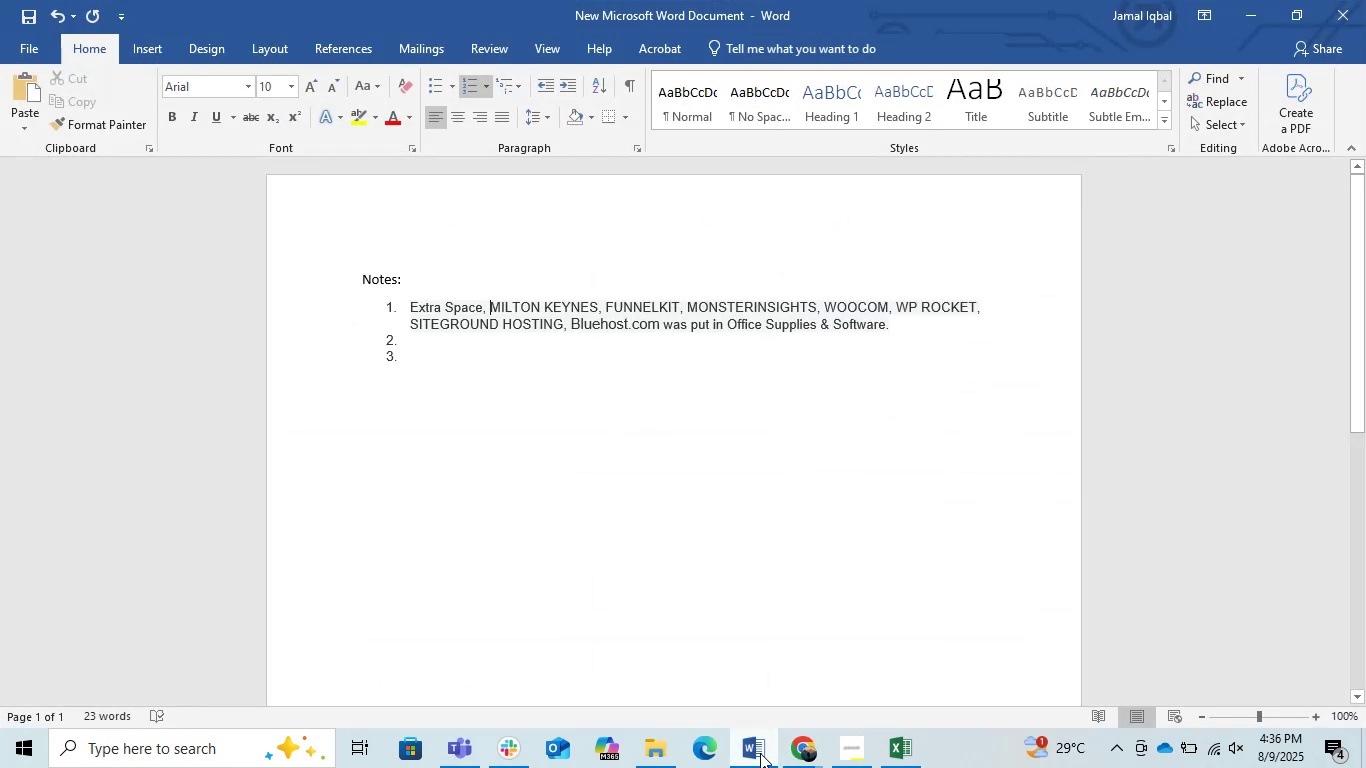 
wait(5.03)
 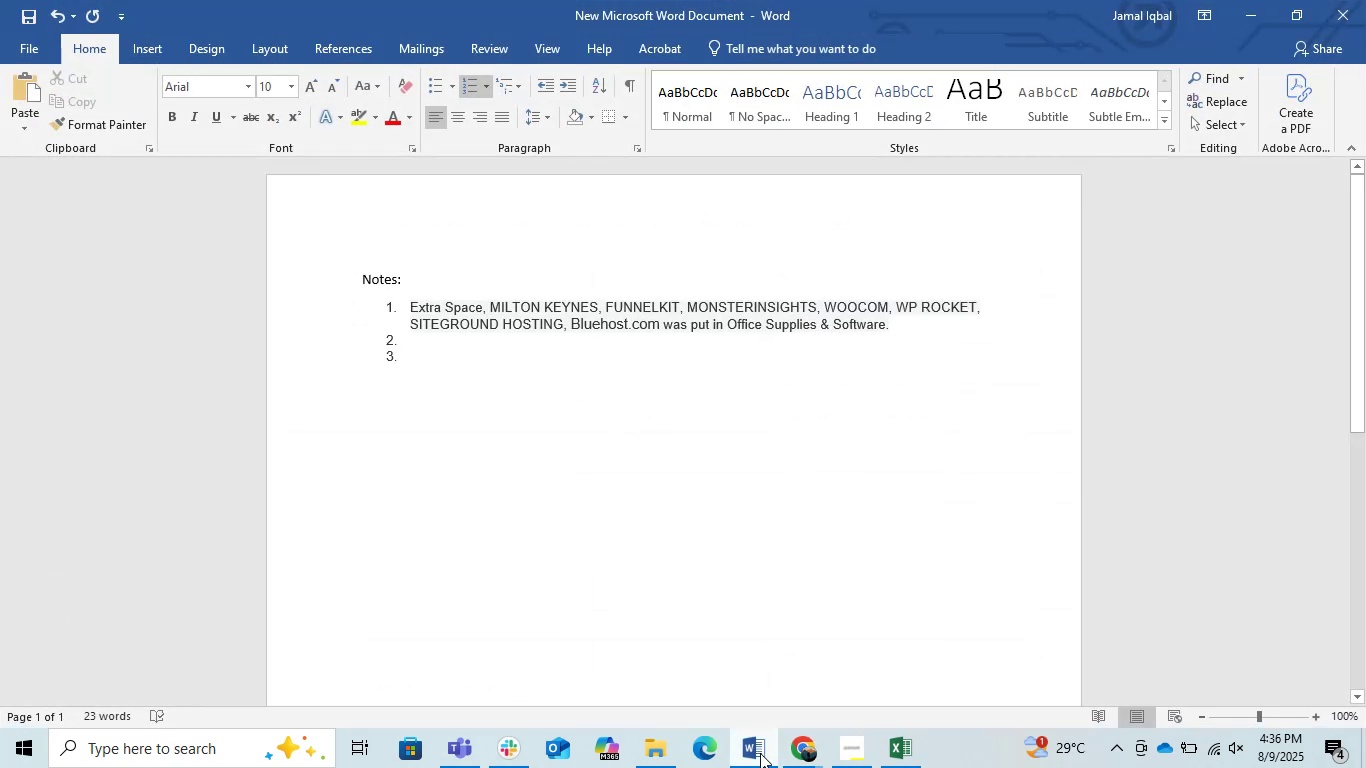 
left_click([760, 753])
 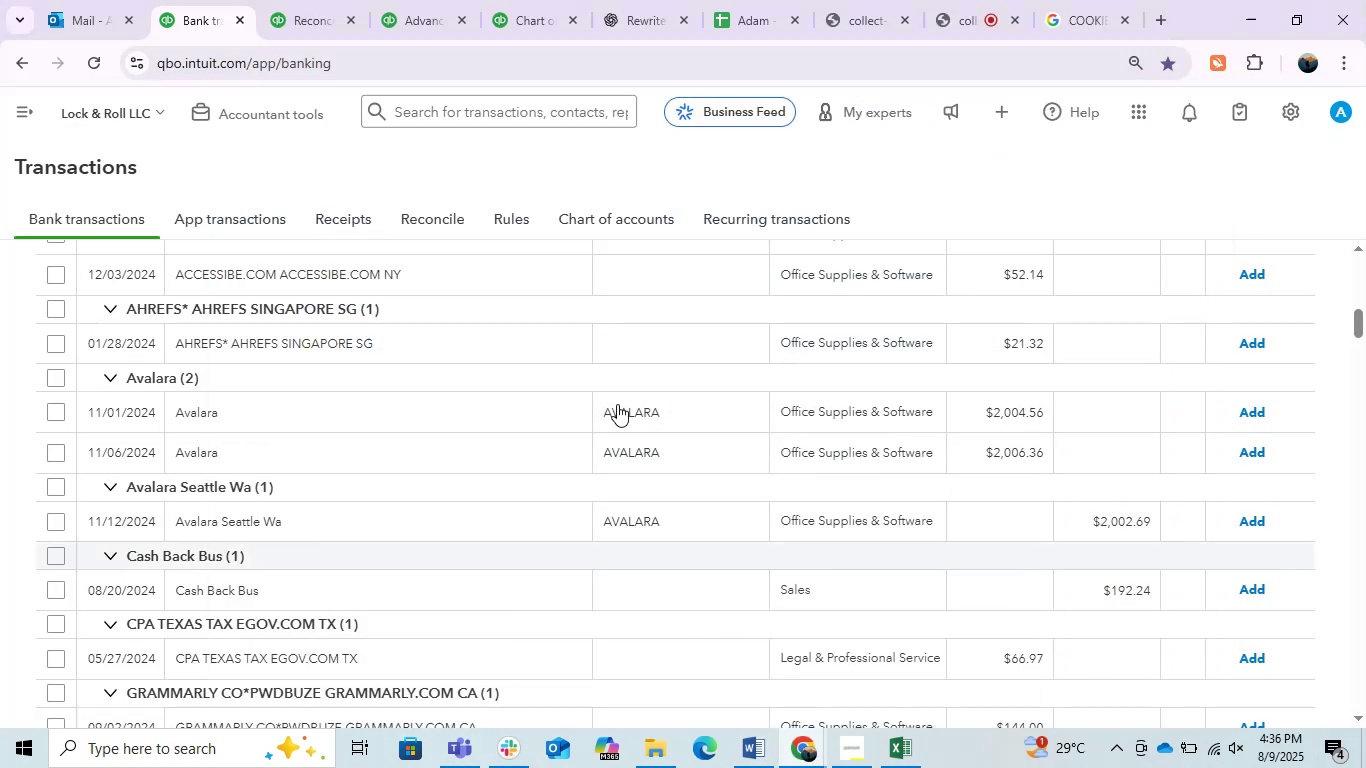 
scroll: coordinate [465, 454], scroll_direction: up, amount: 4.0
 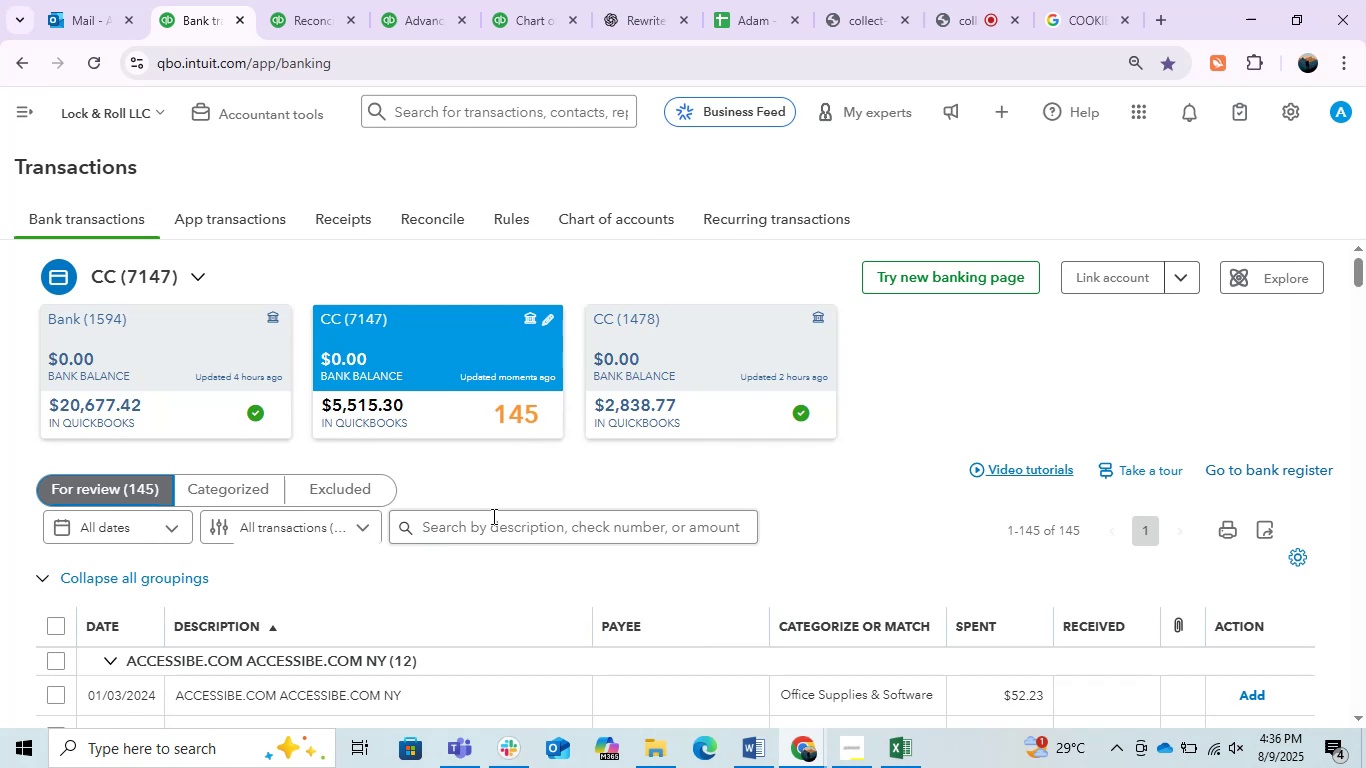 
left_click([516, 530])
 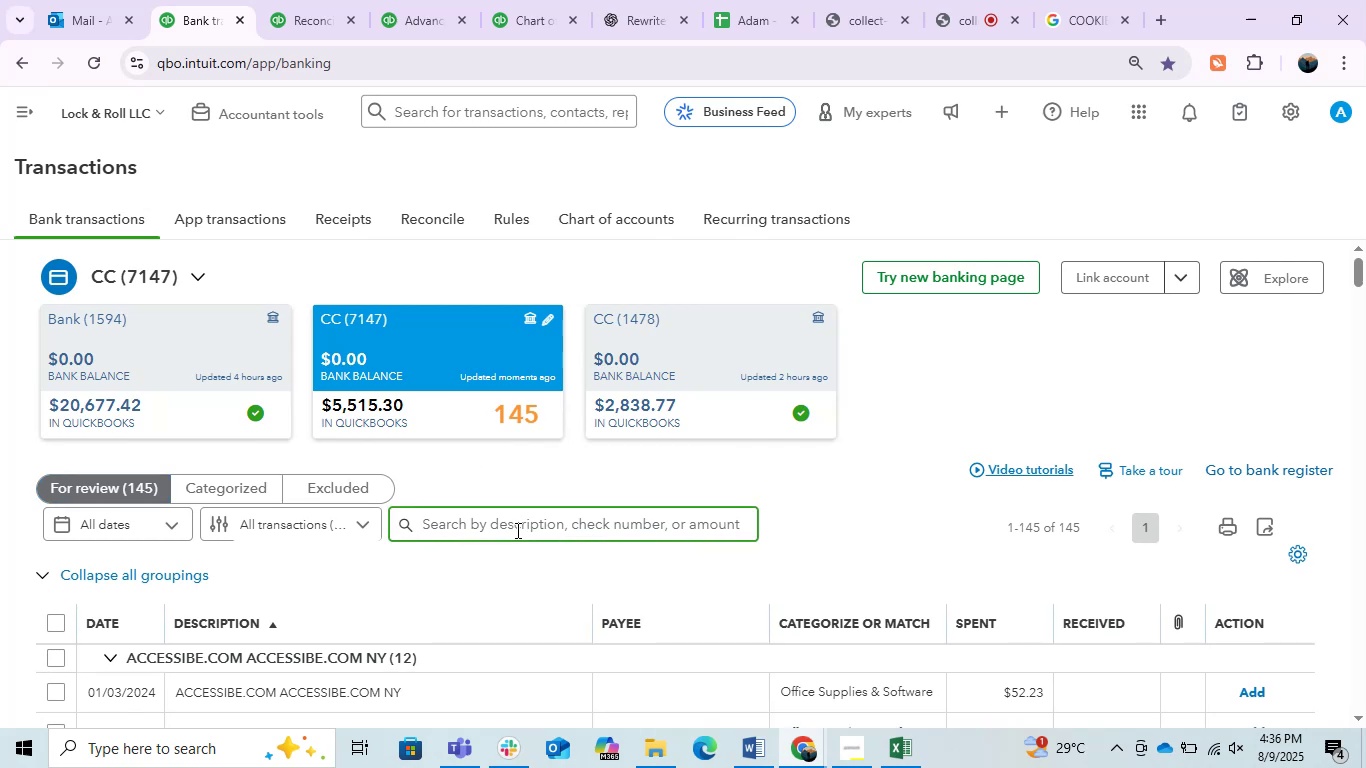 
type(avalara)
 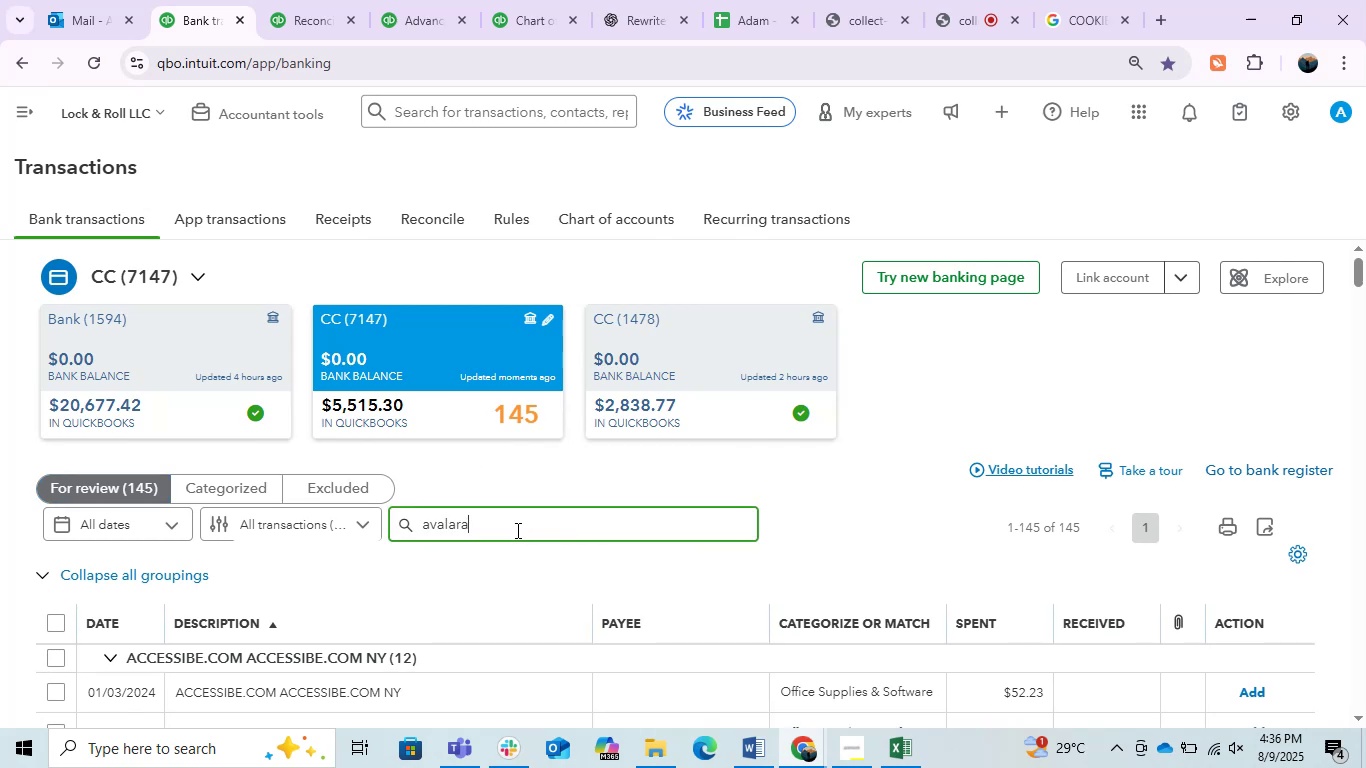 
key(Enter)
 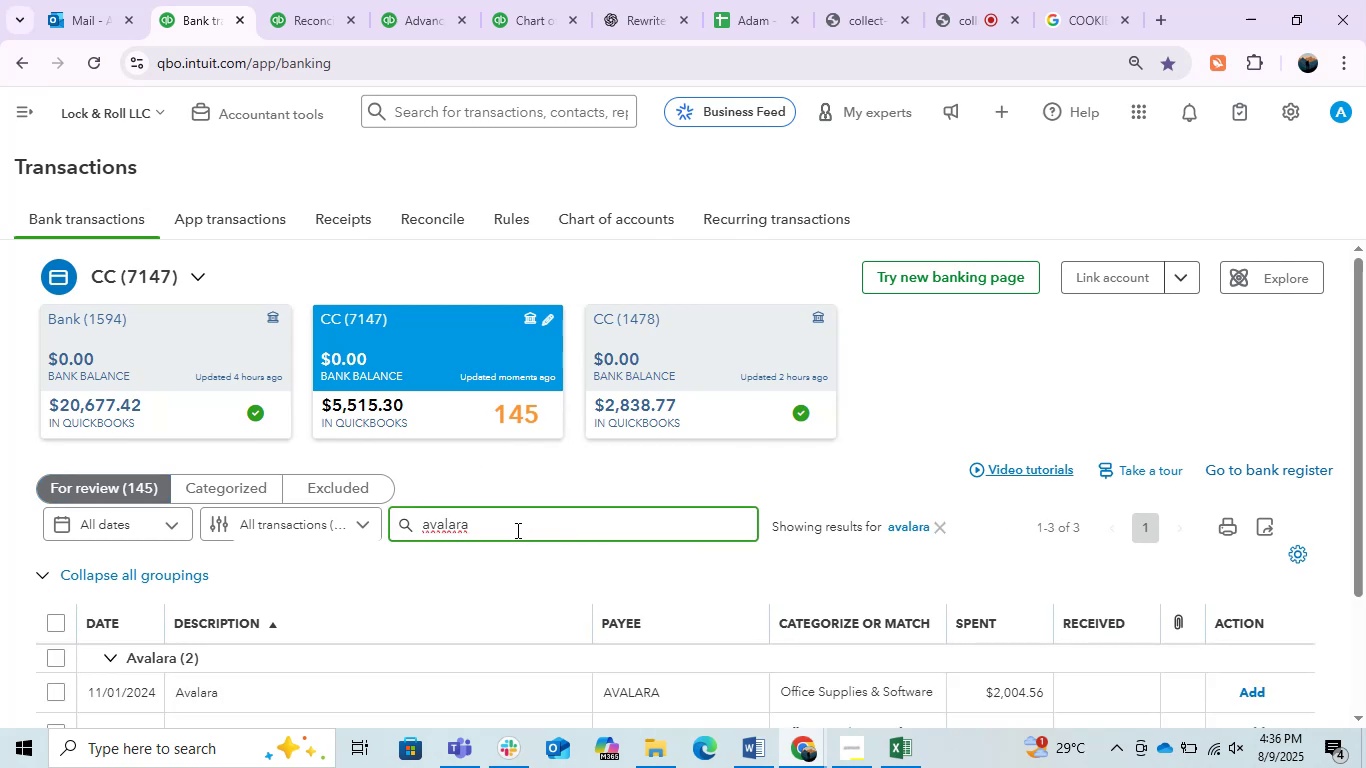 
scroll: coordinate [507, 520], scroll_direction: down, amount: 1.0
 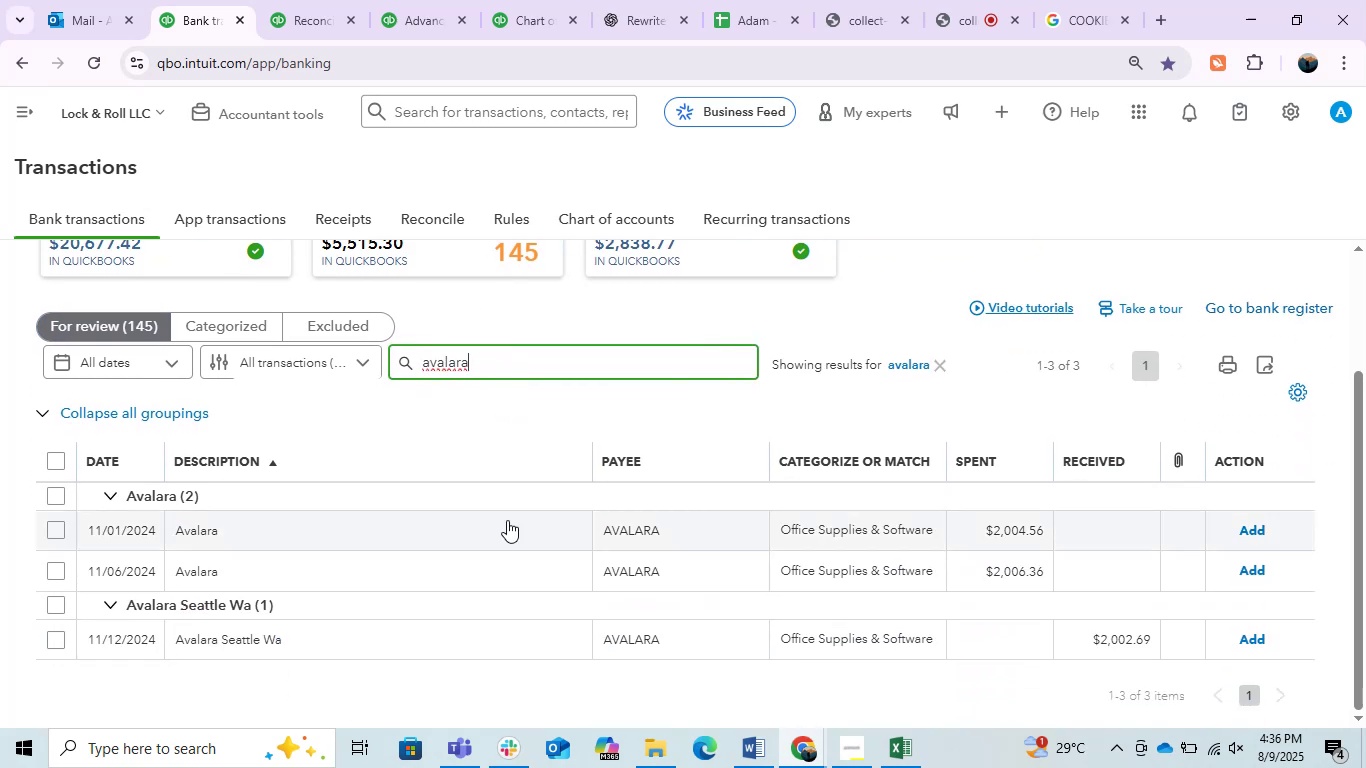 
scroll: coordinate [350, 449], scroll_direction: up, amount: 1.0
 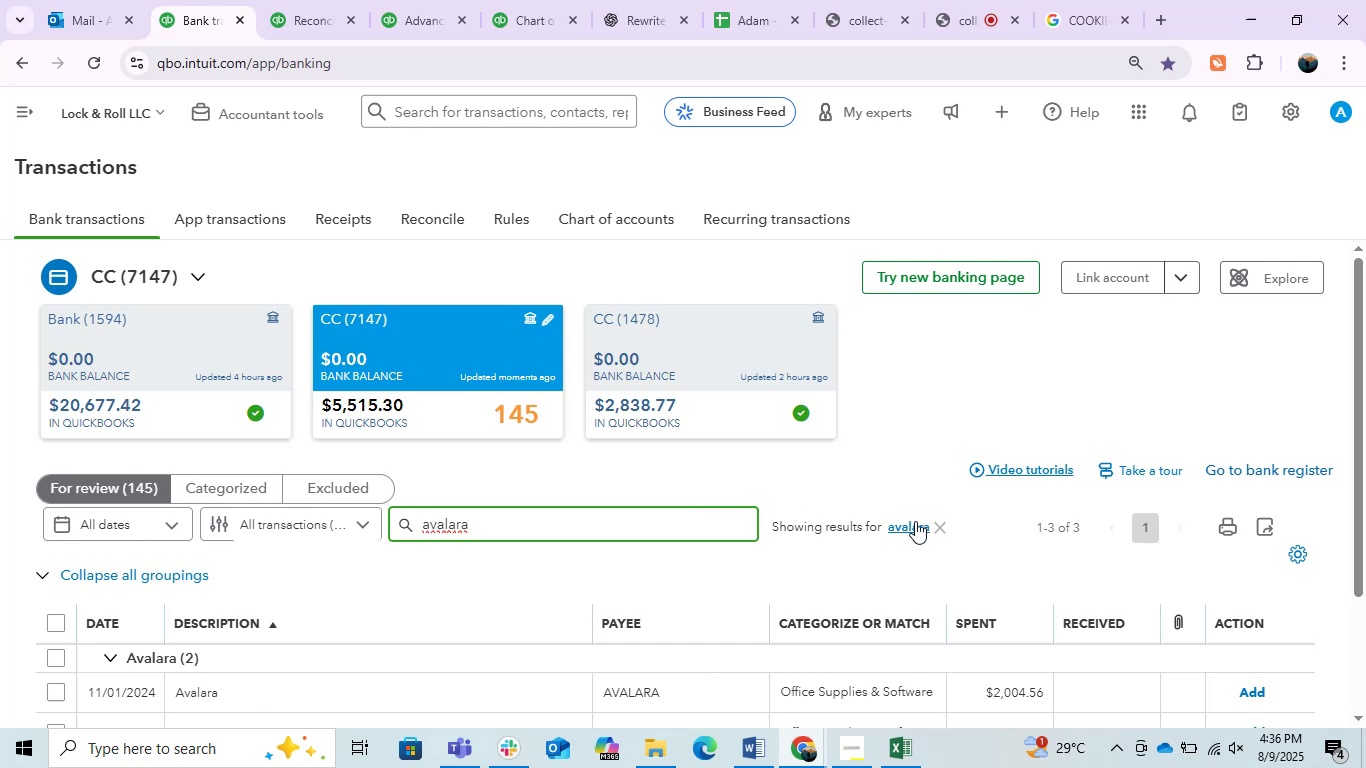 
left_click([941, 526])
 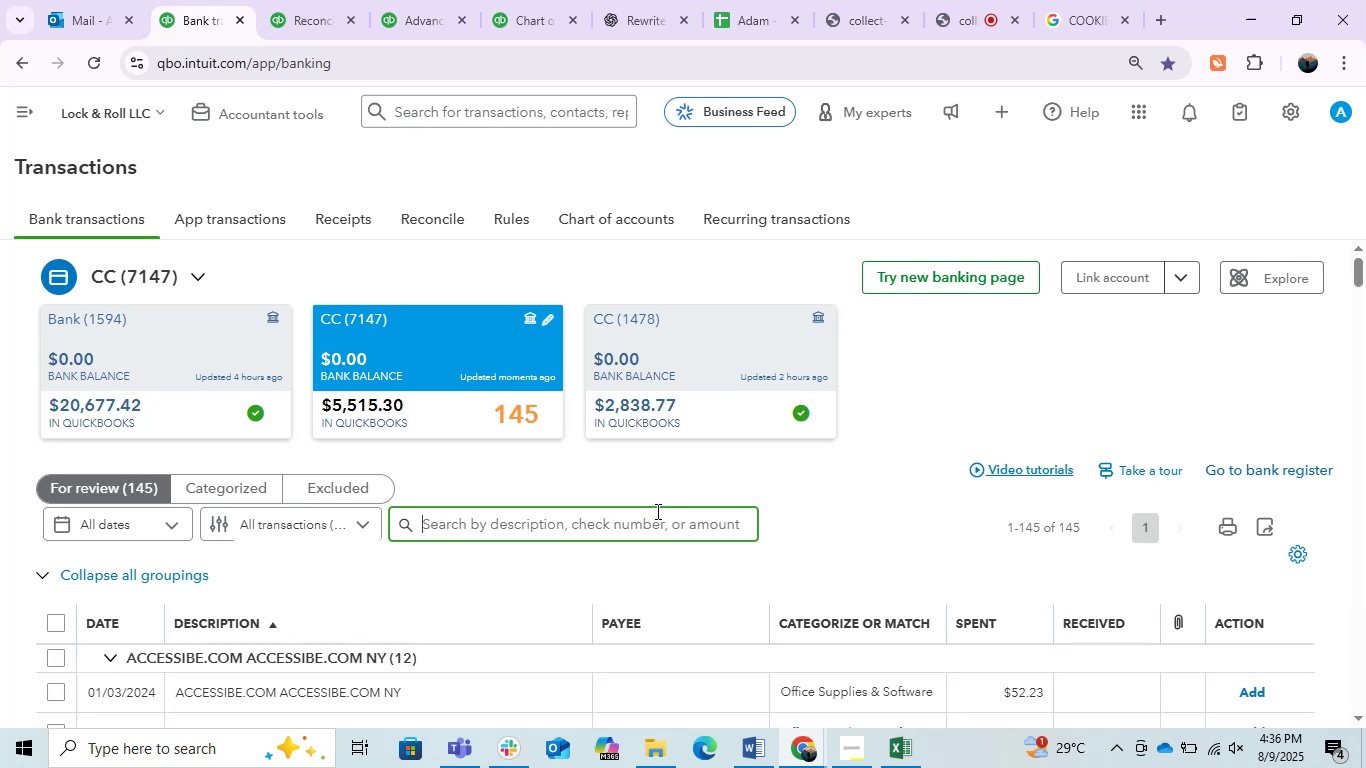 
scroll: coordinate [807, 508], scroll_direction: down, amount: 3.0
 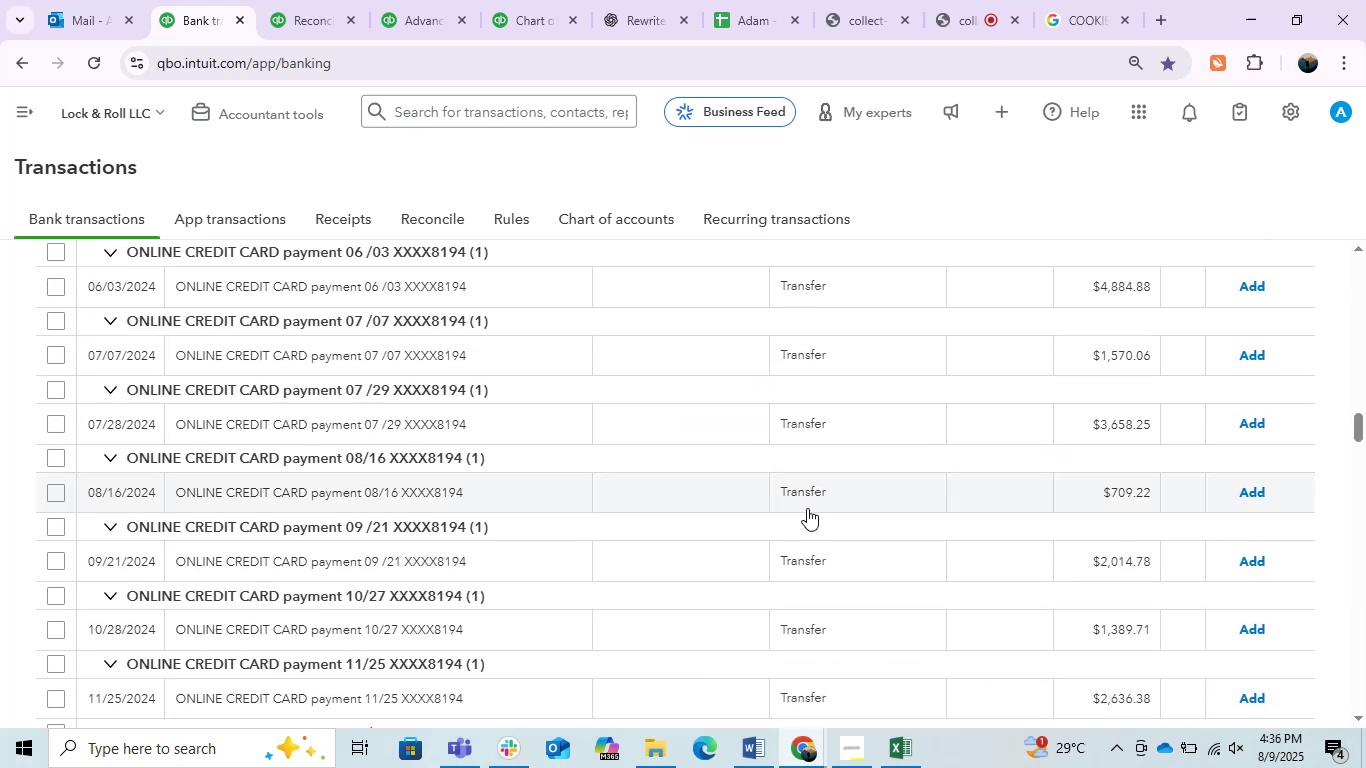 
scroll: coordinate [807, 508], scroll_direction: up, amount: 3.0
 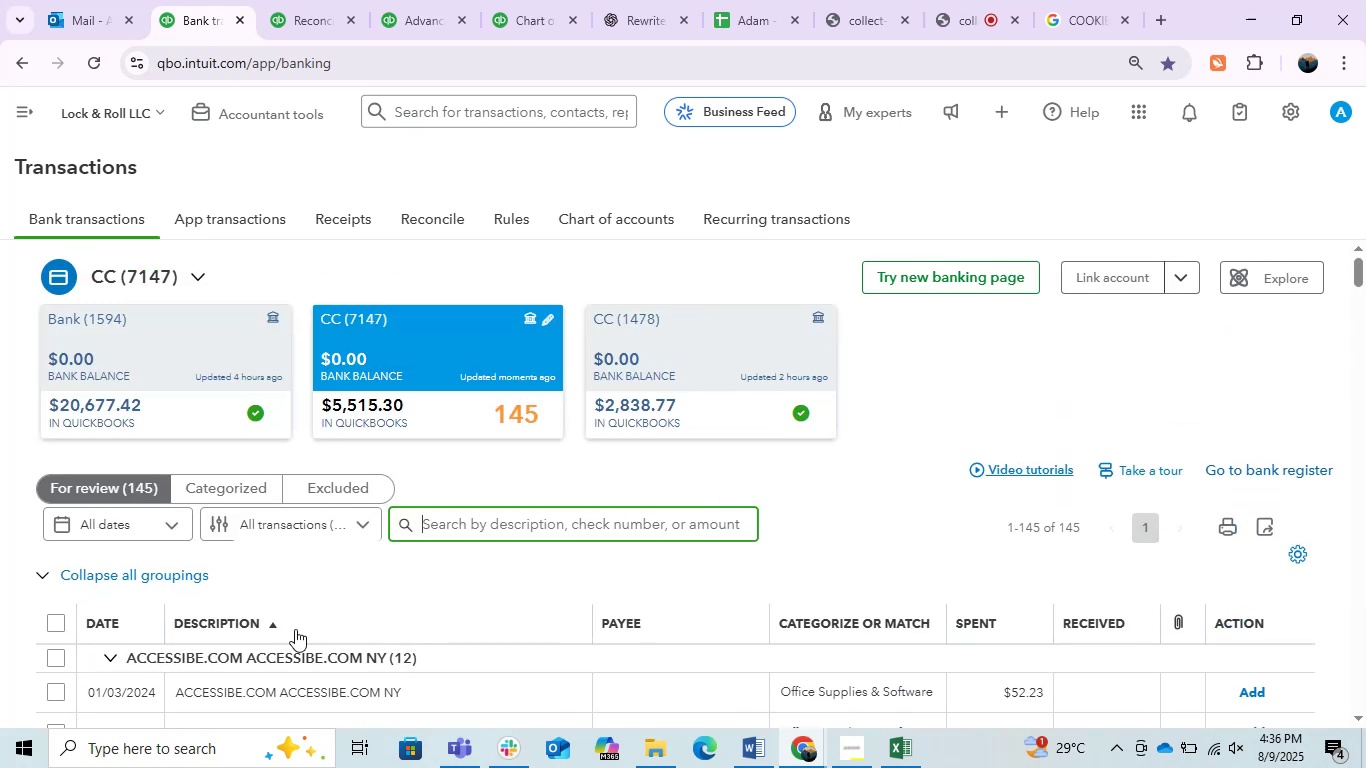 
left_click([229, 621])
 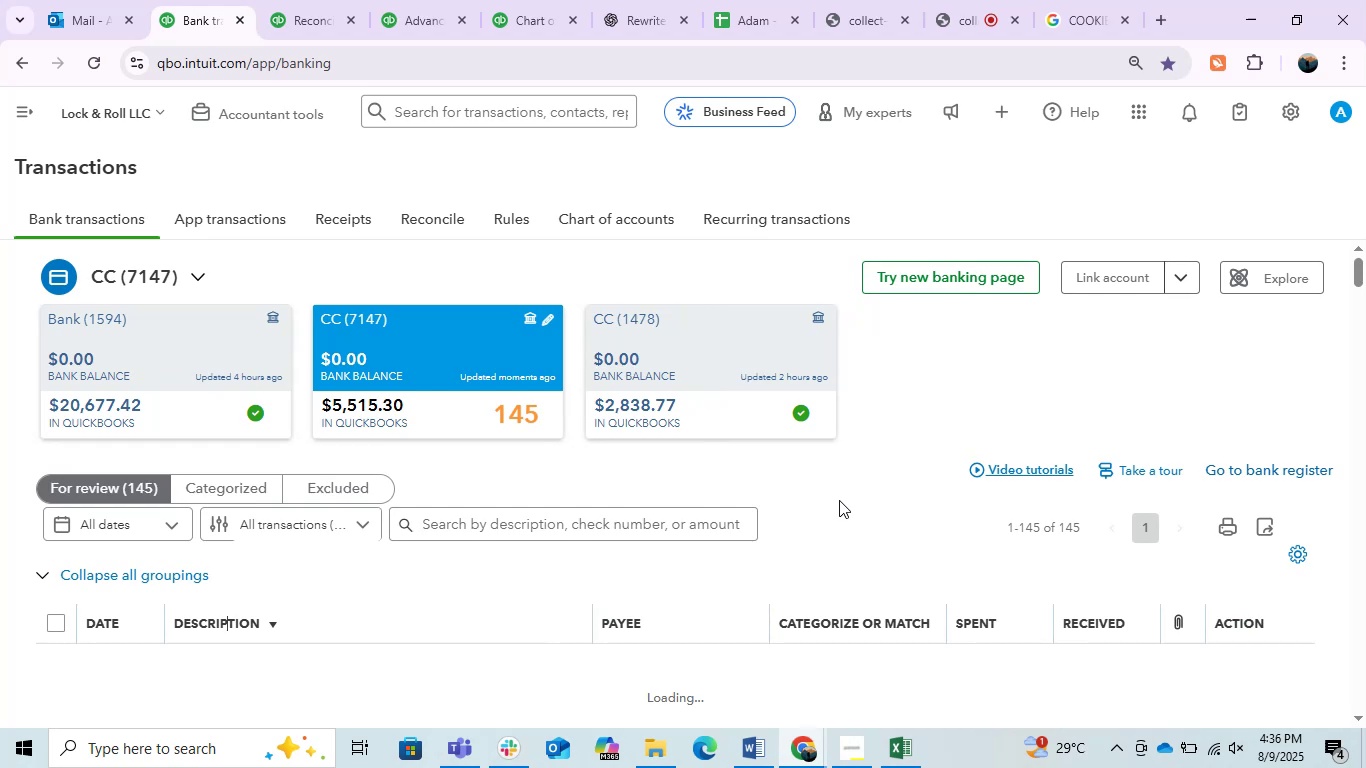 
scroll: coordinate [839, 500], scroll_direction: down, amount: 1.0
 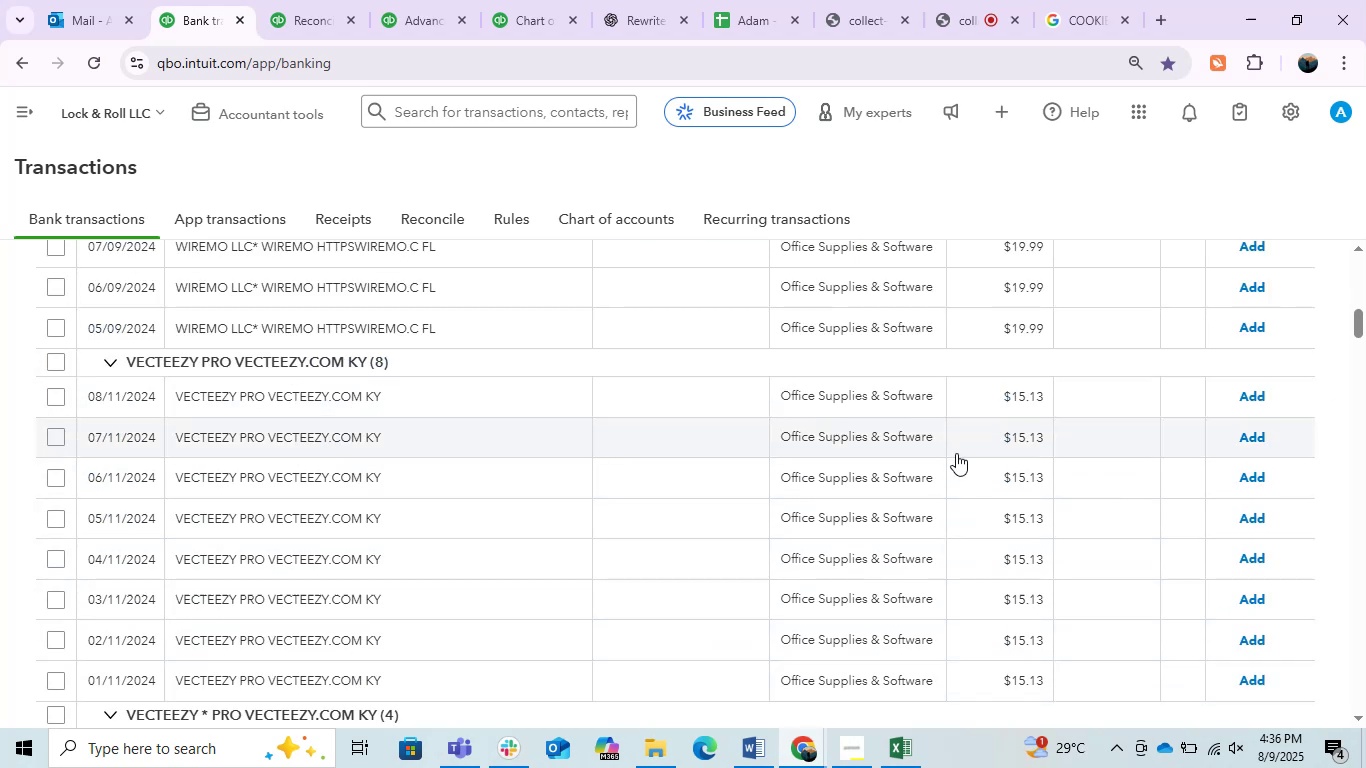 
wait(10.39)
 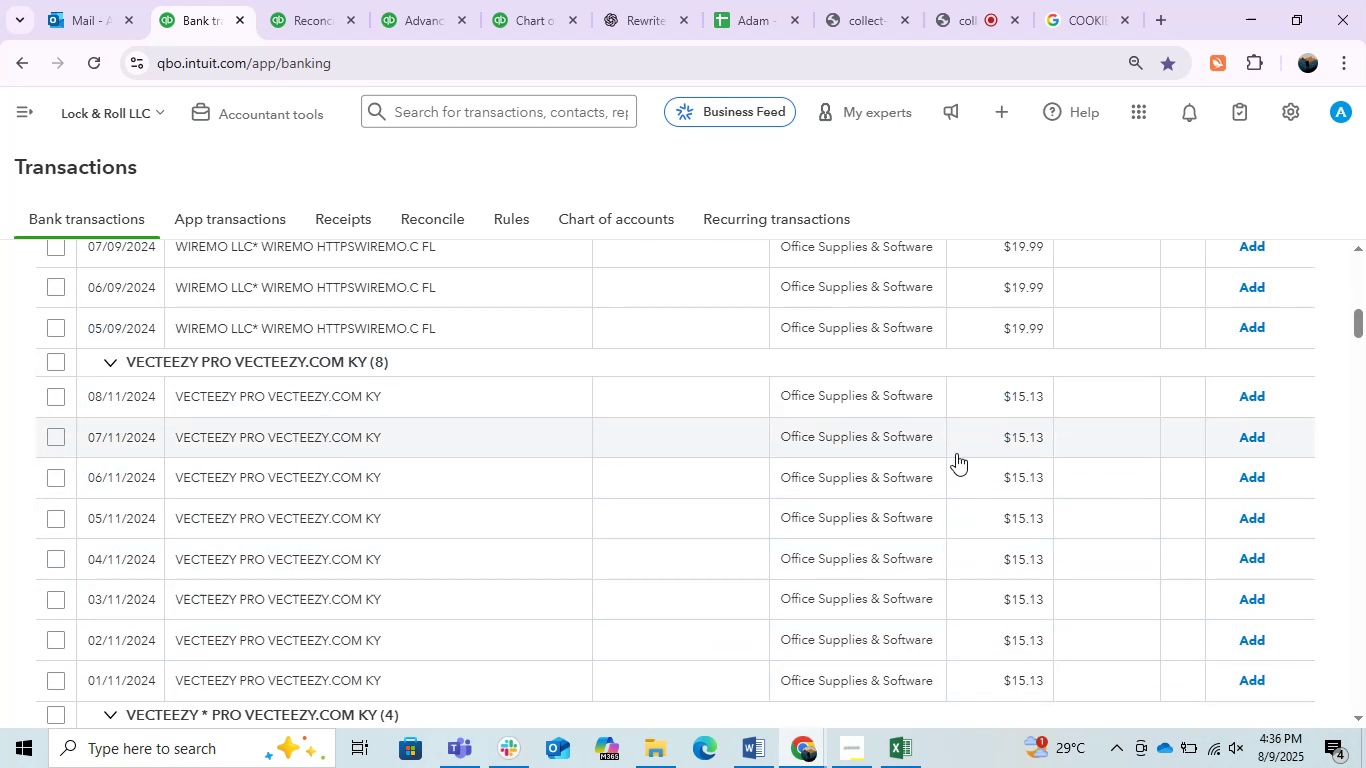 
scroll: coordinate [415, 529], scroll_direction: down, amount: 4.0
 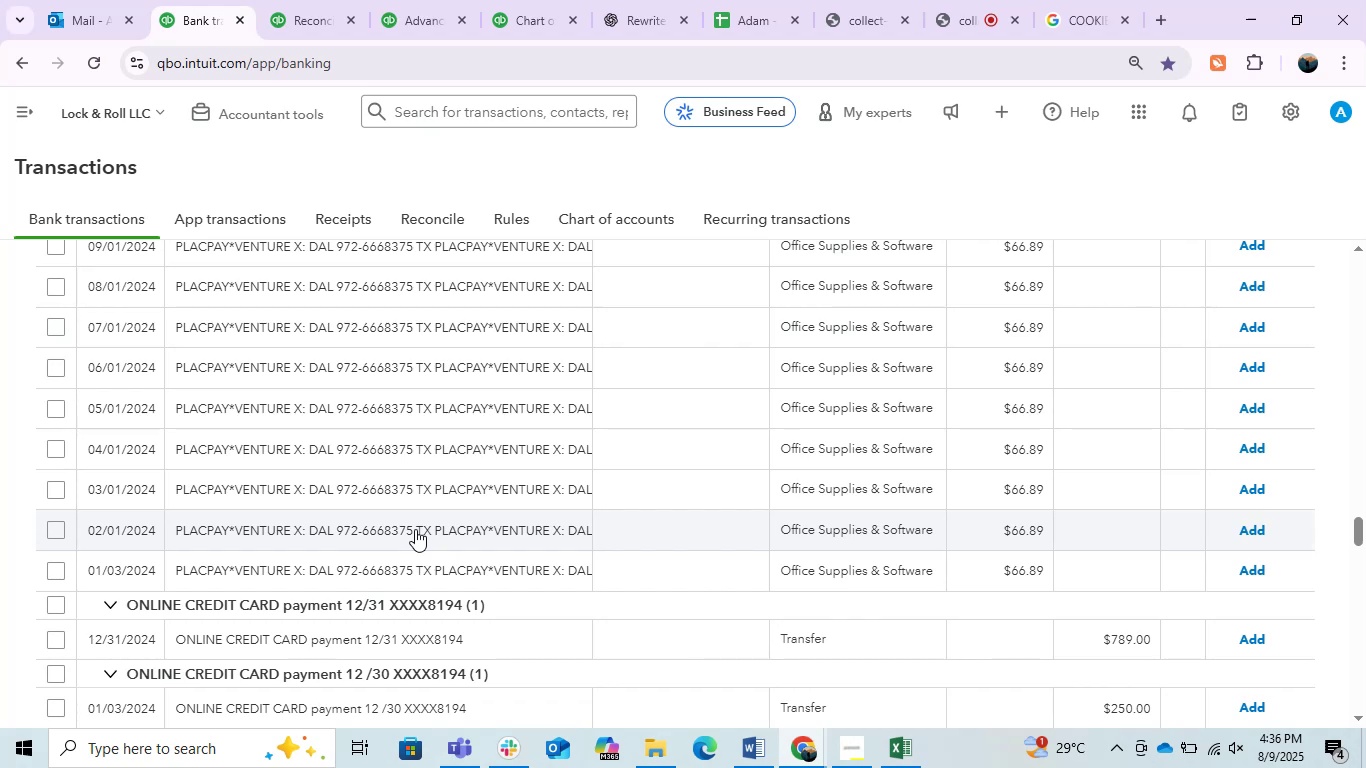 
wait(6.23)
 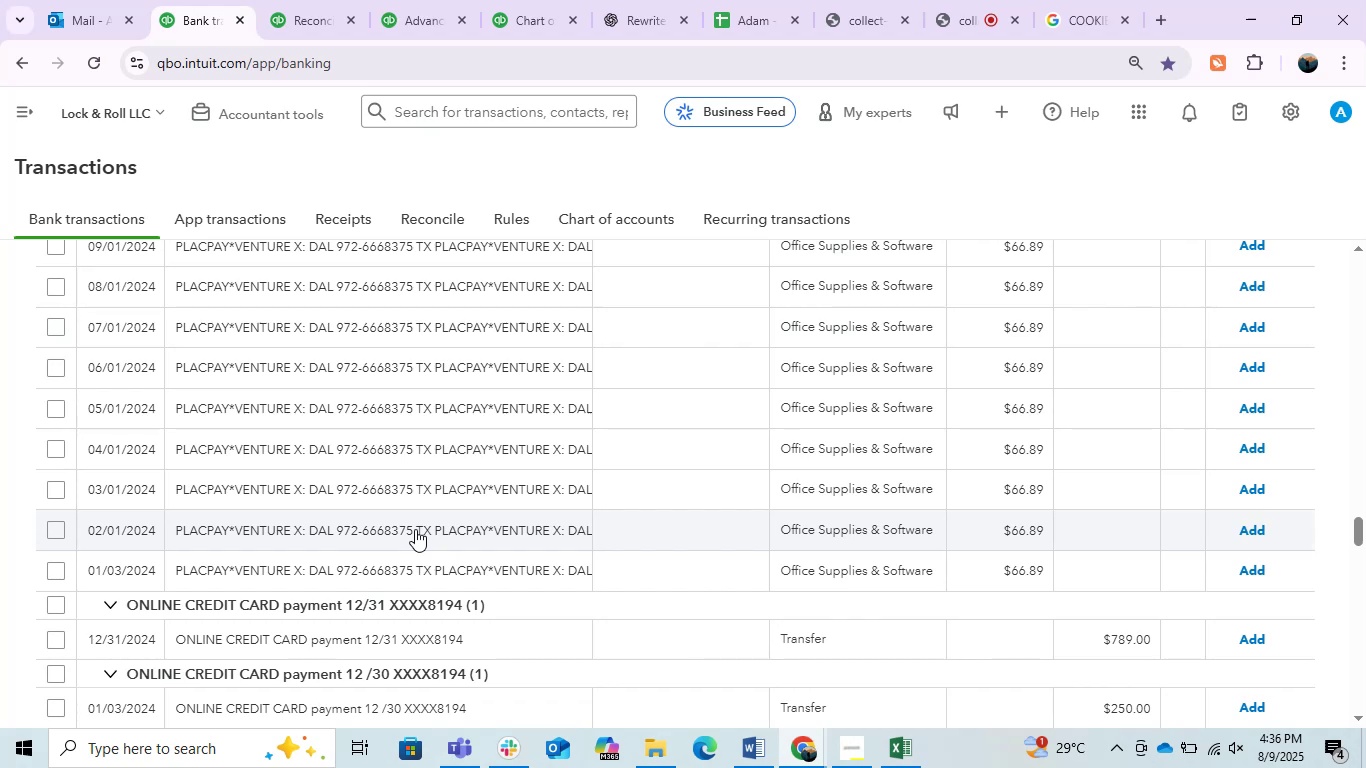 
scroll: coordinate [415, 529], scroll_direction: down, amount: 3.0
 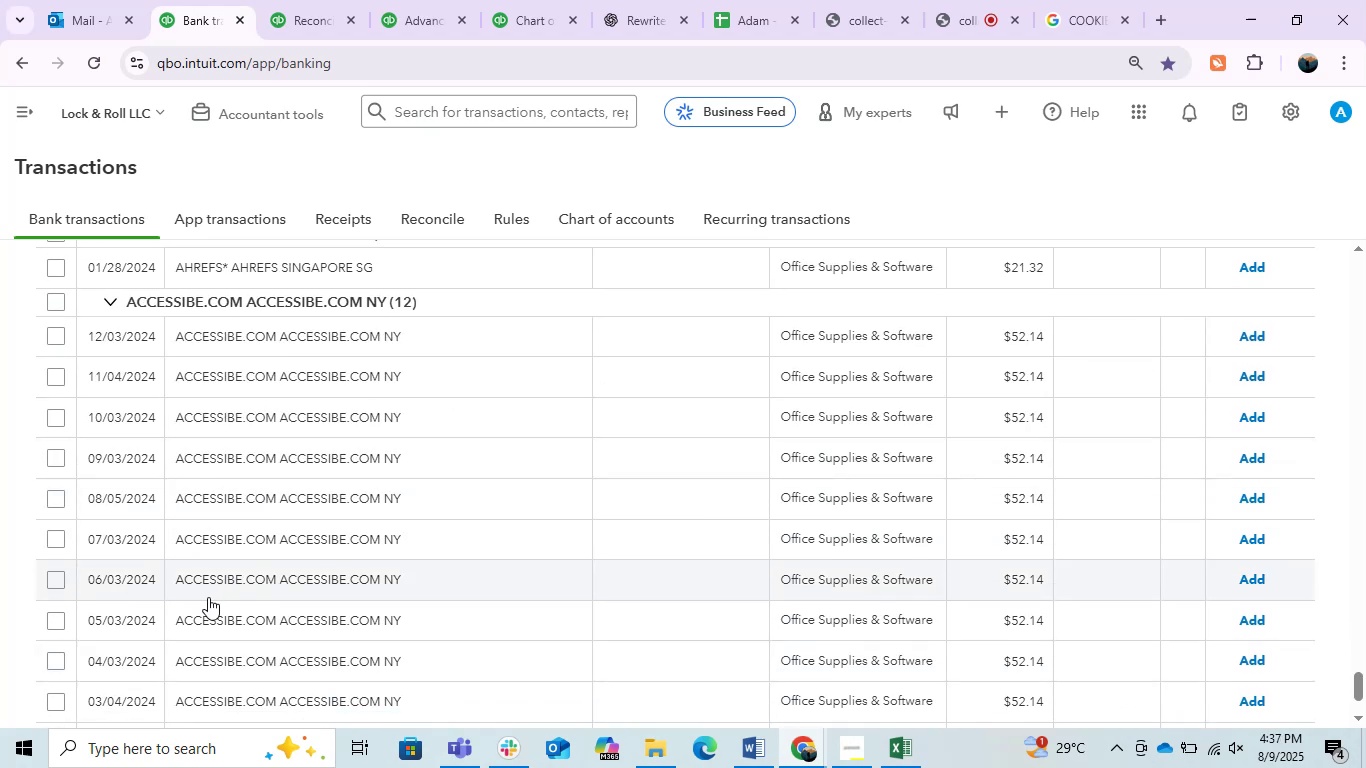 
scroll: coordinate [315, 682], scroll_direction: none, amount: 0.0
 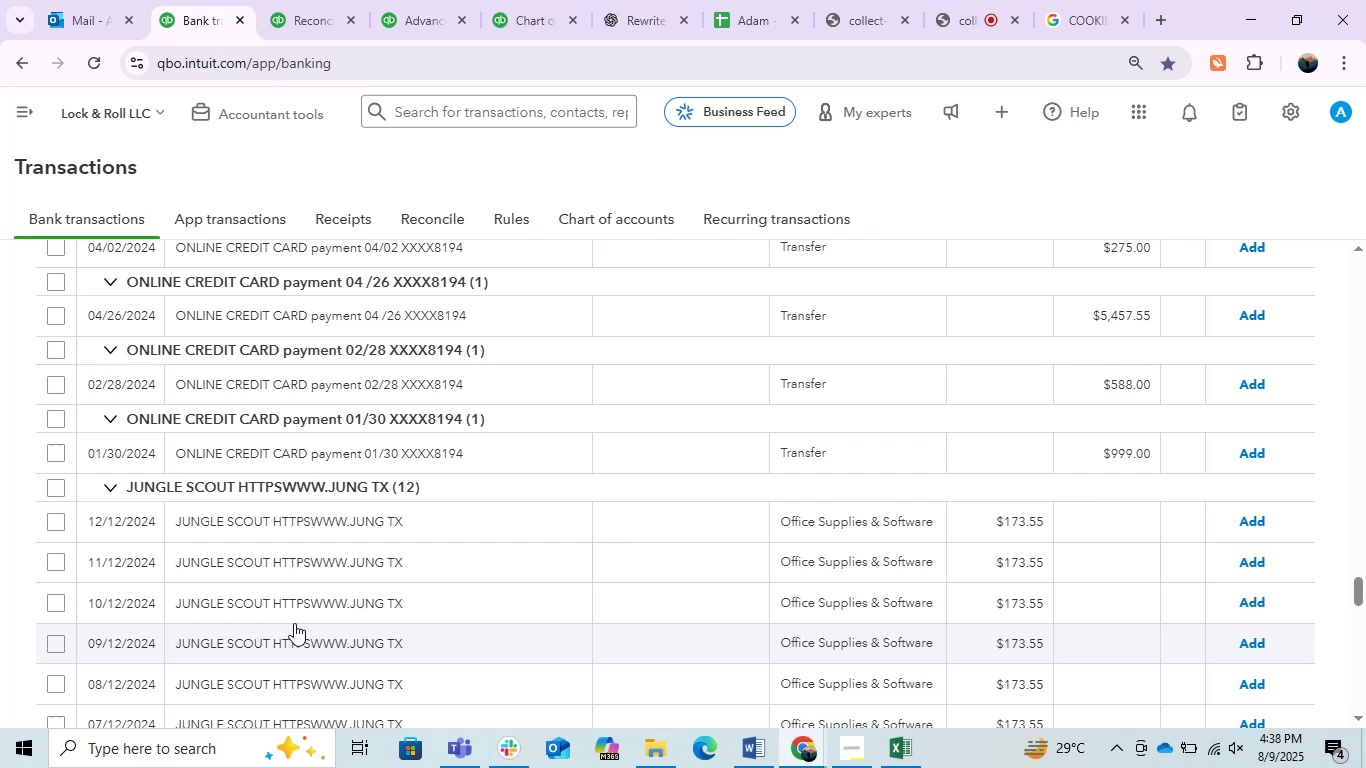 
wait(68.57)
 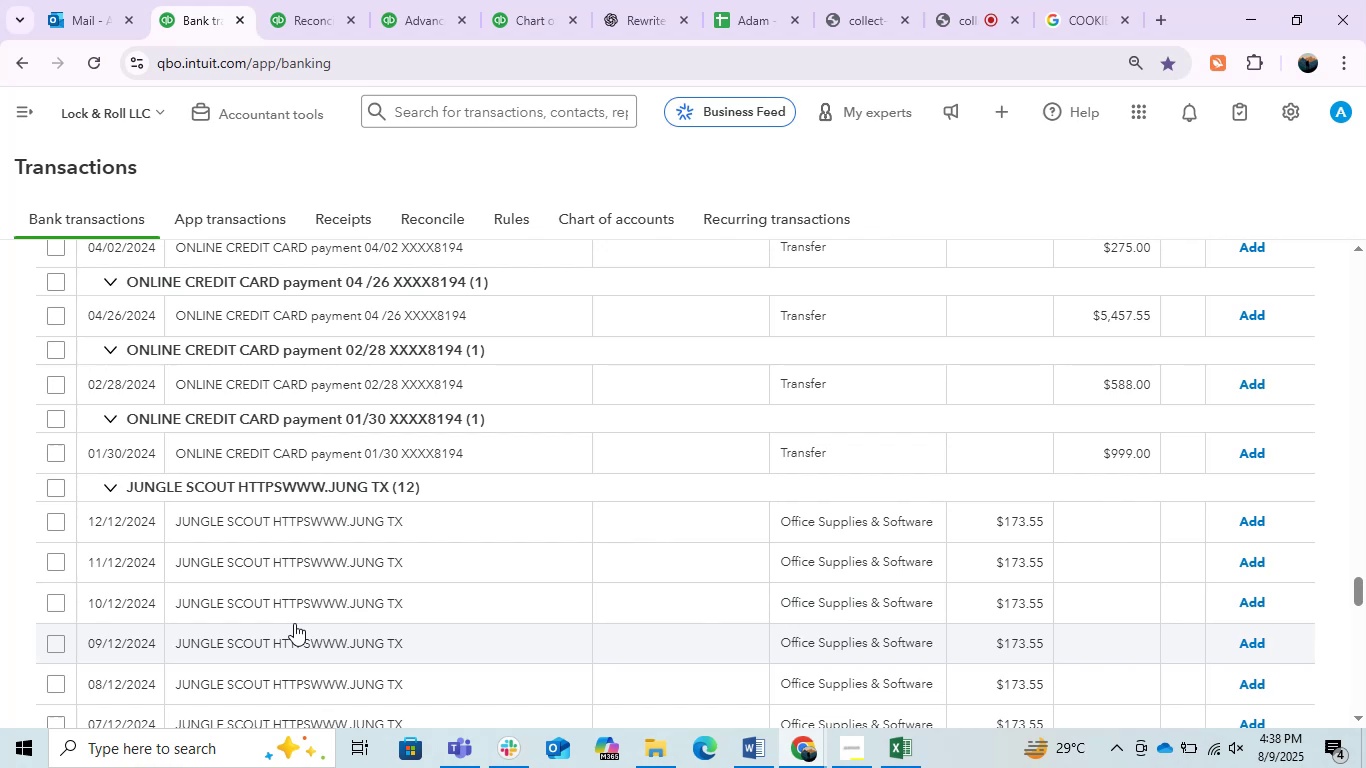 
left_click([1095, 0])
 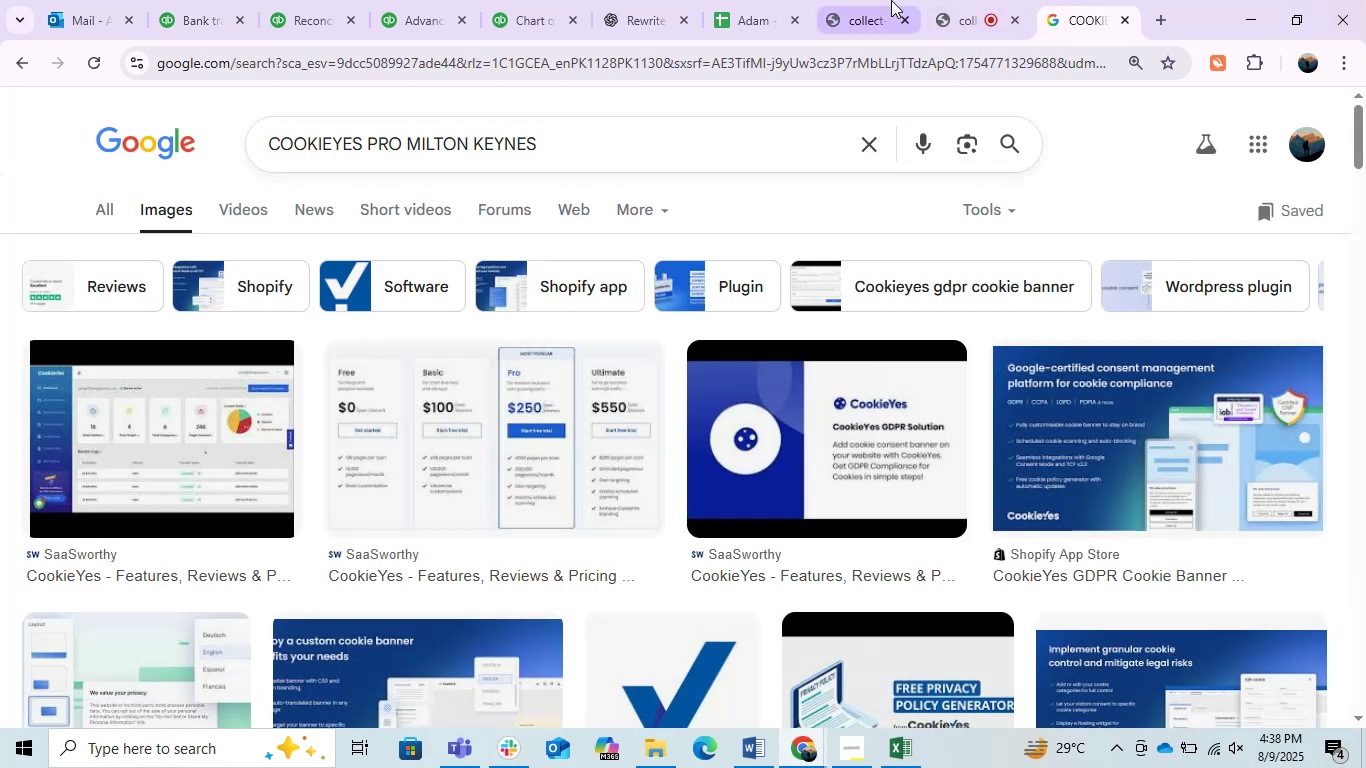 
left_click([990, 0])
 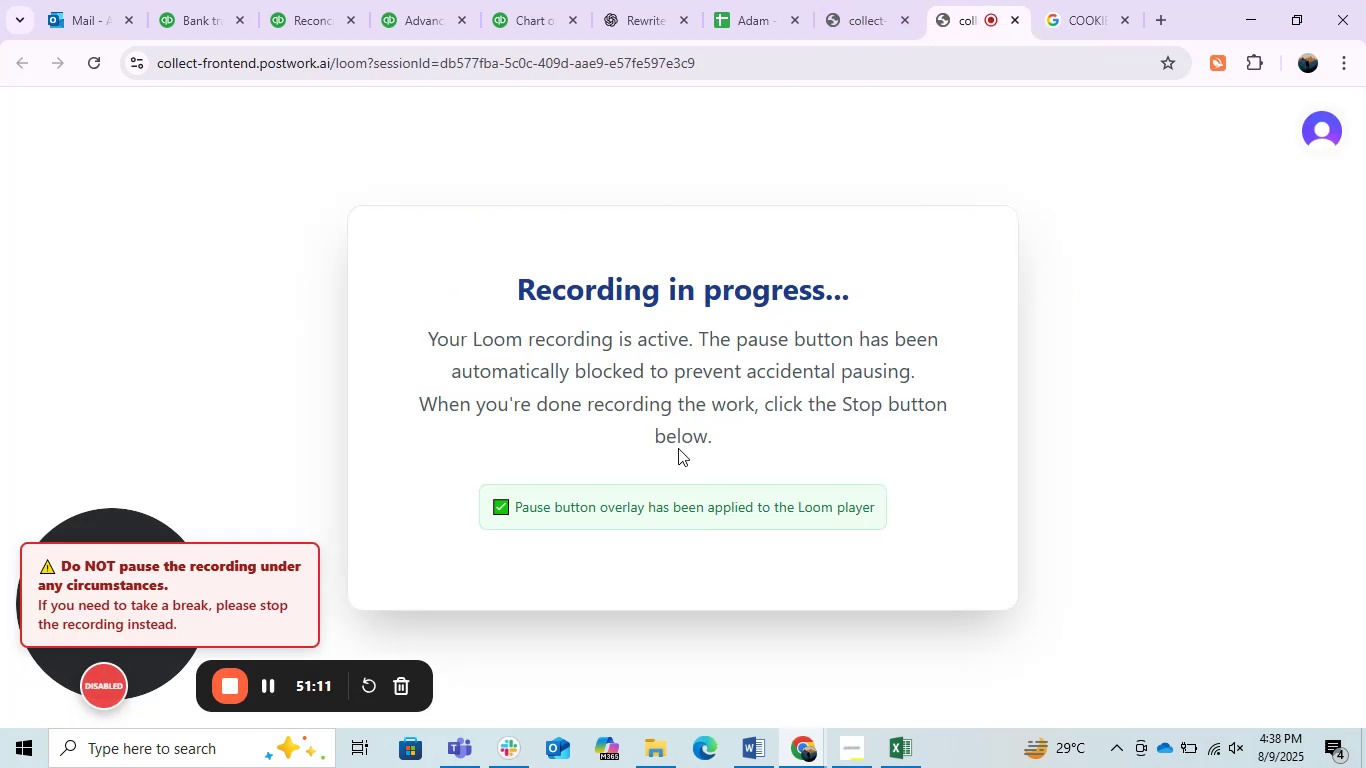 
left_click([207, 0])
 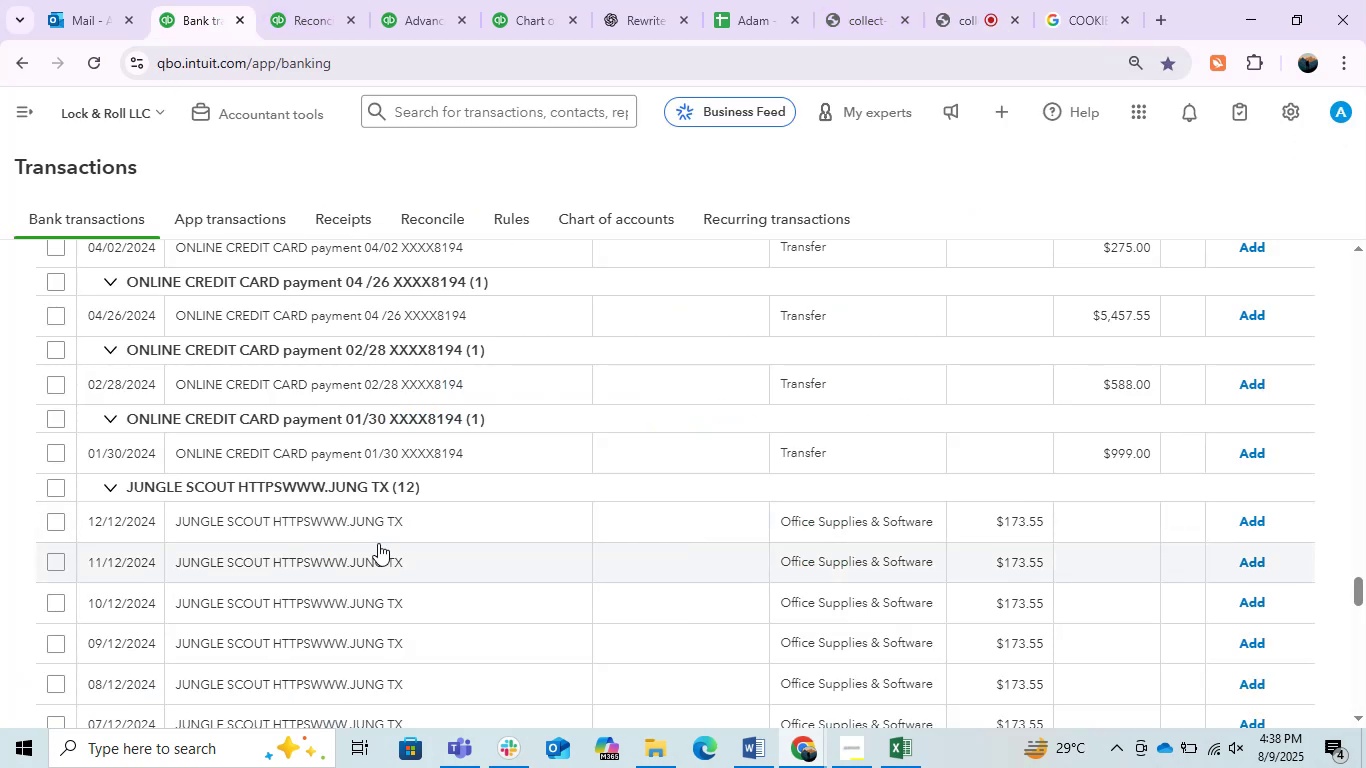 
scroll: coordinate [597, 530], scroll_direction: down, amount: 4.0
 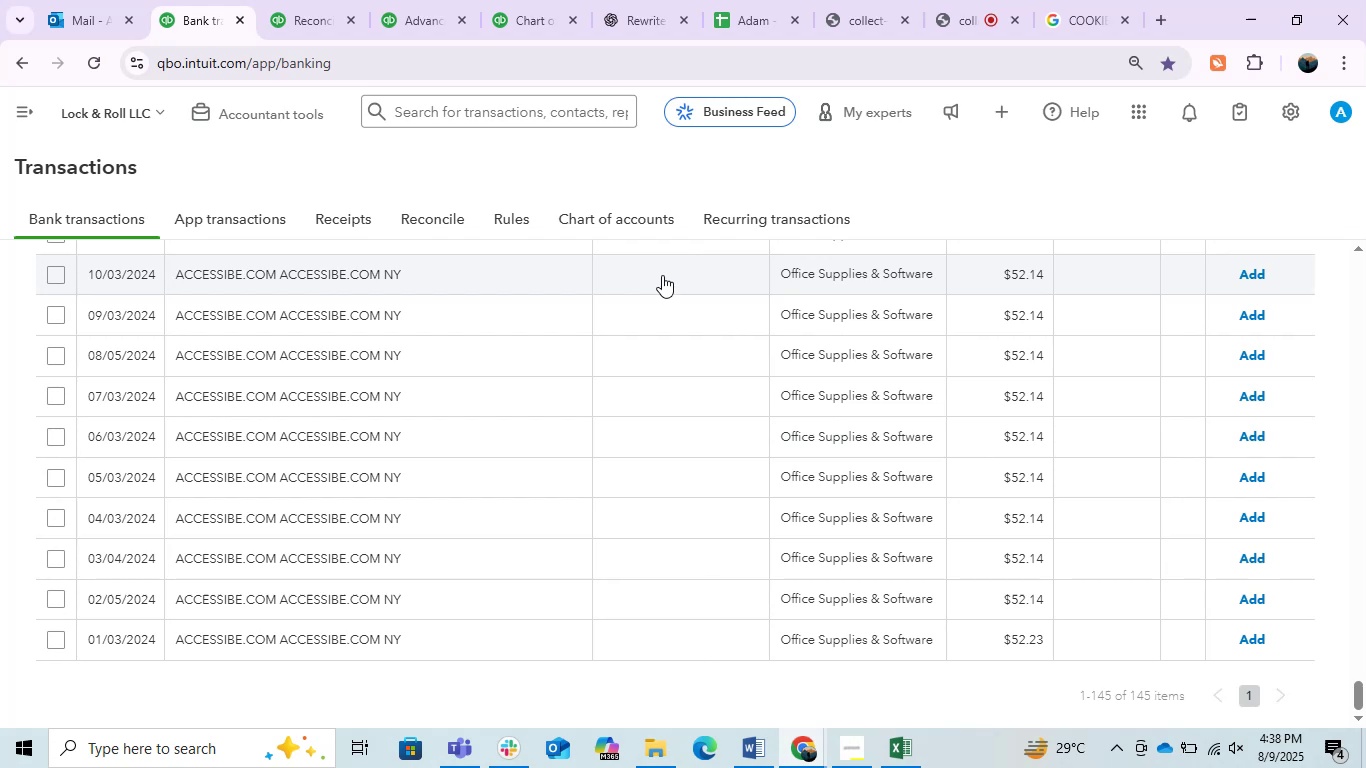 
wait(5.75)
 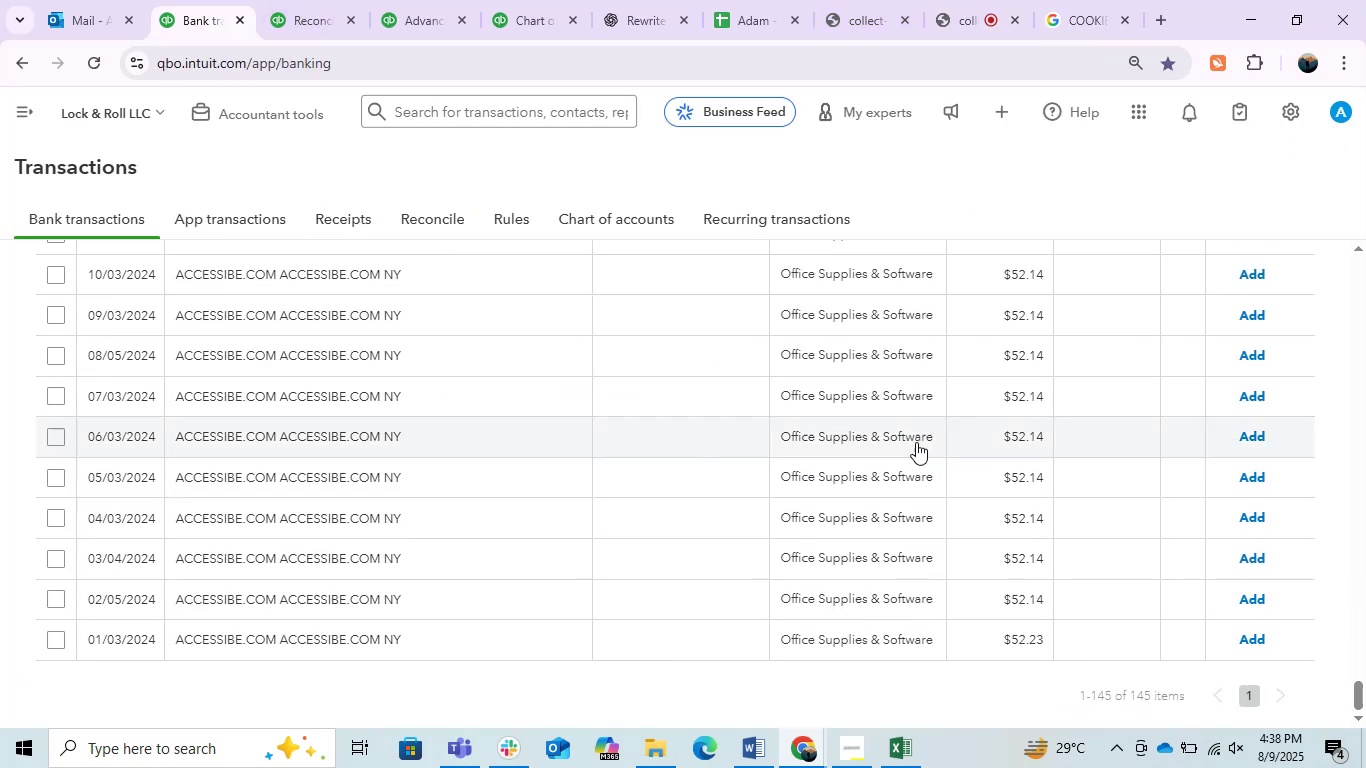 
left_click_drag(start_coordinate=[1362, 693], to_coordinate=[1365, 674])
 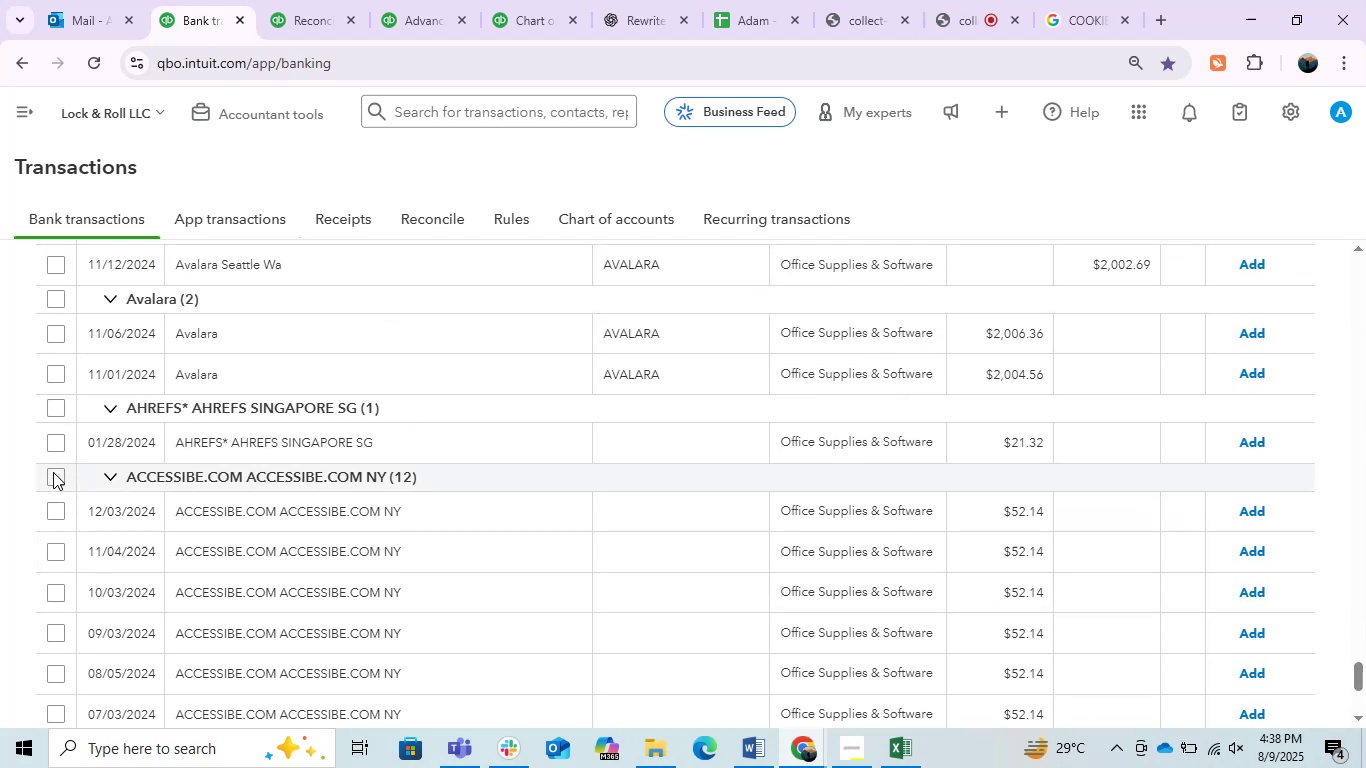 
left_click([53, 472])
 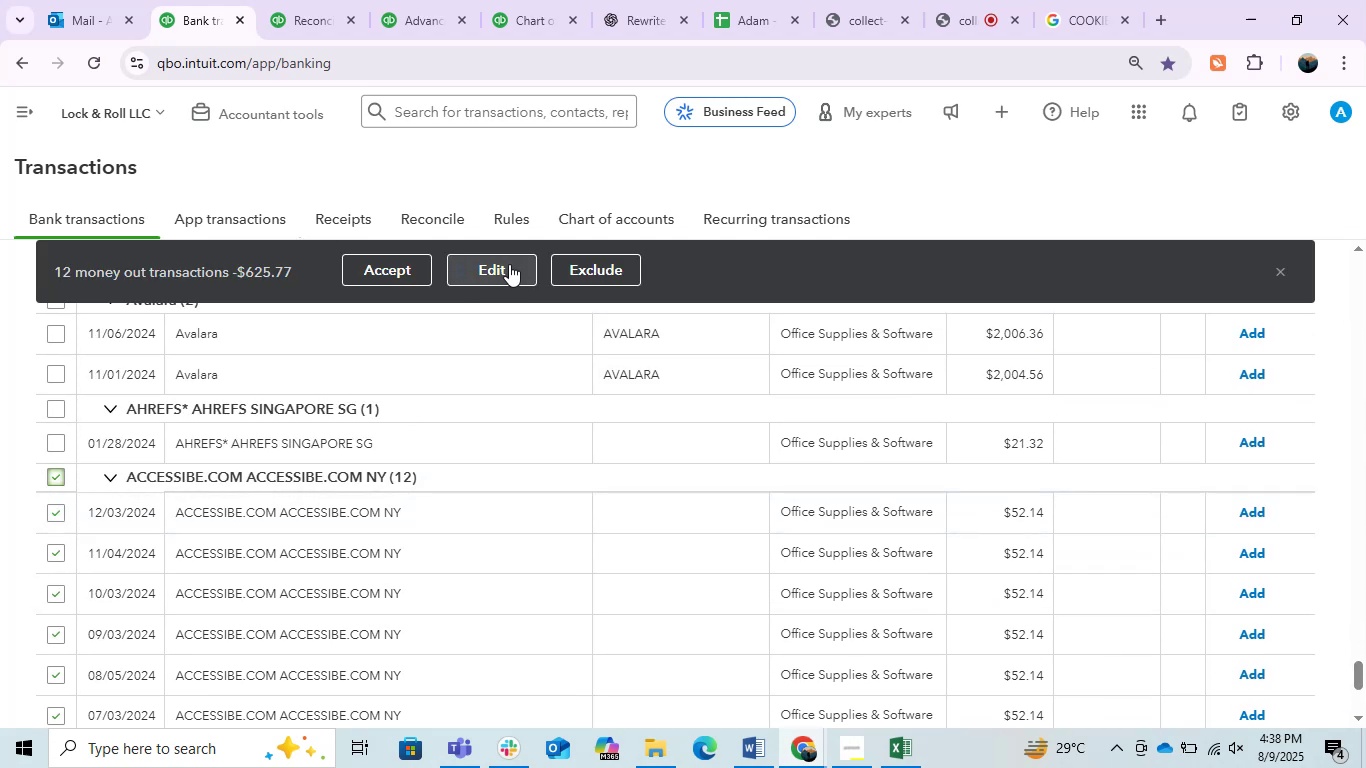 
left_click([509, 264])
 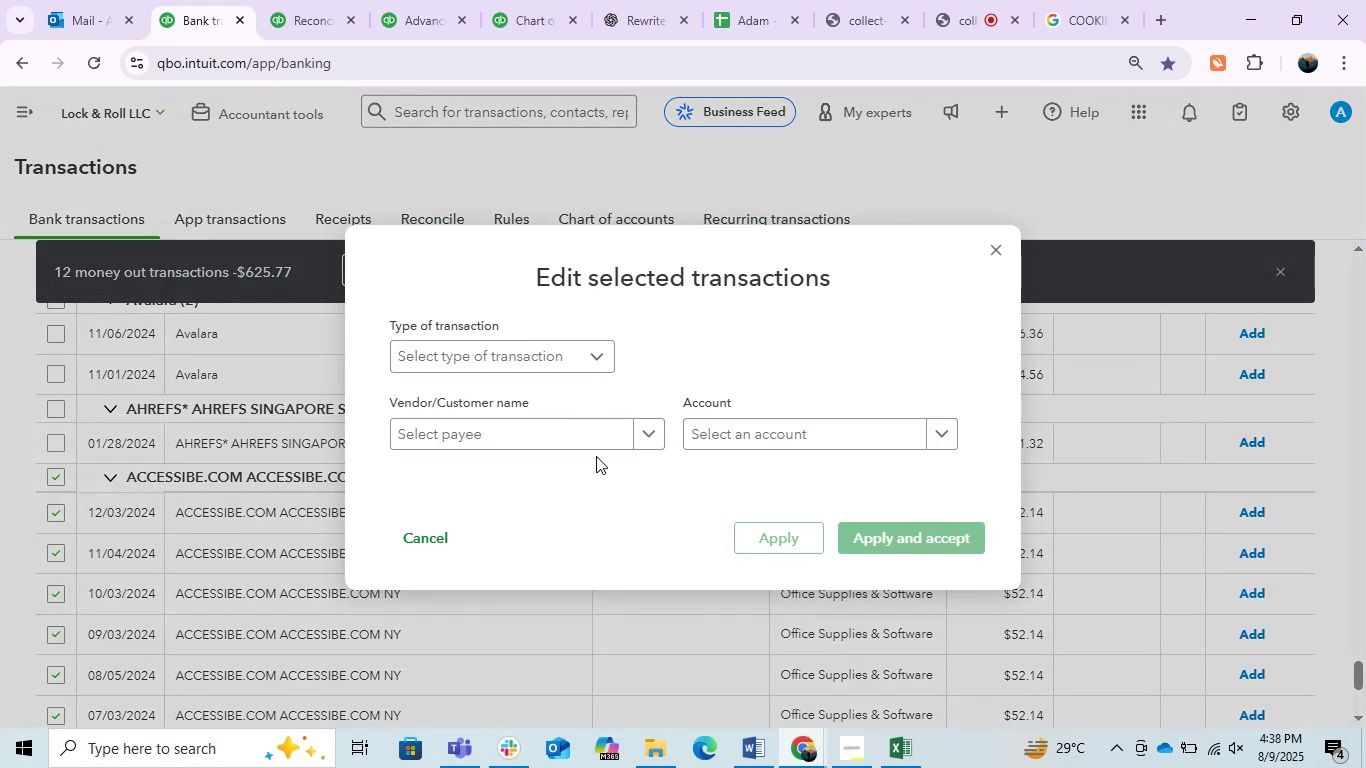 
left_click([552, 427])
 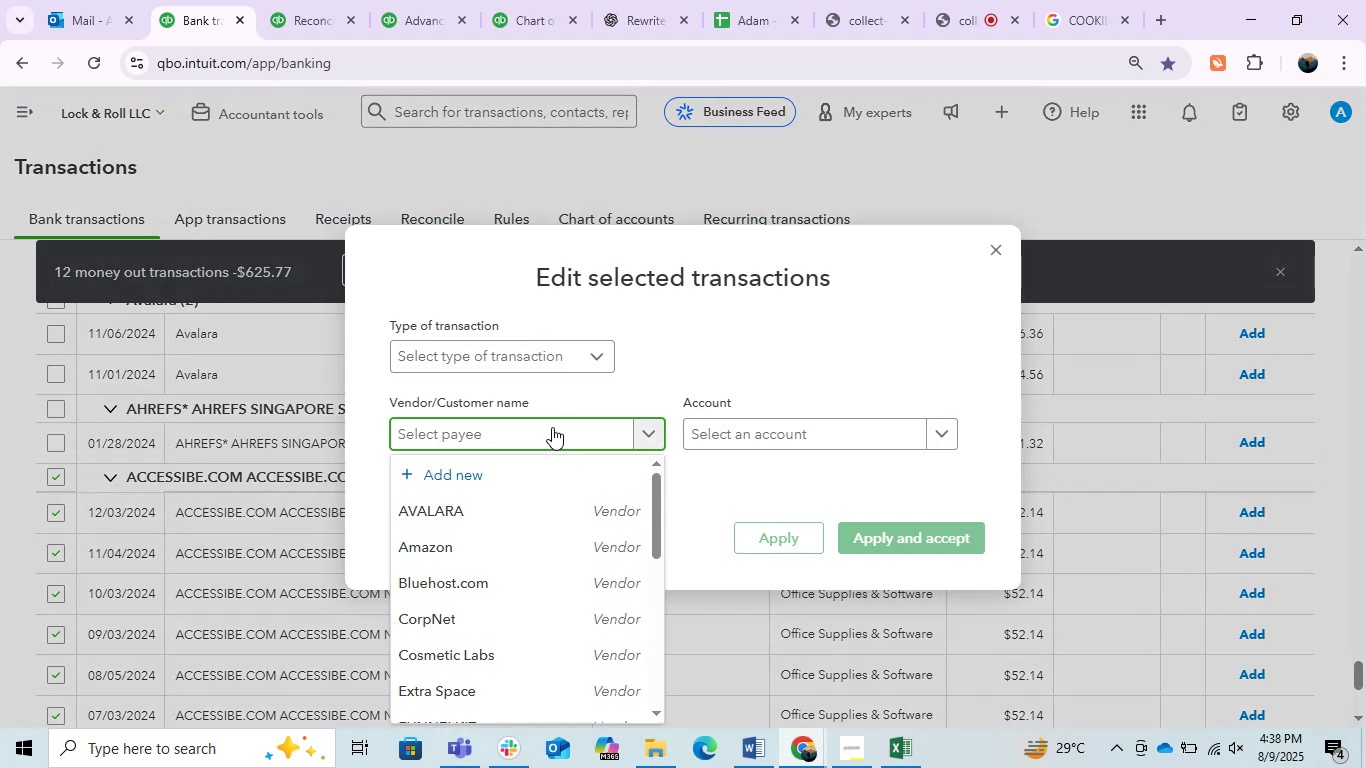 
type(ACCESSIBLE.COM)
 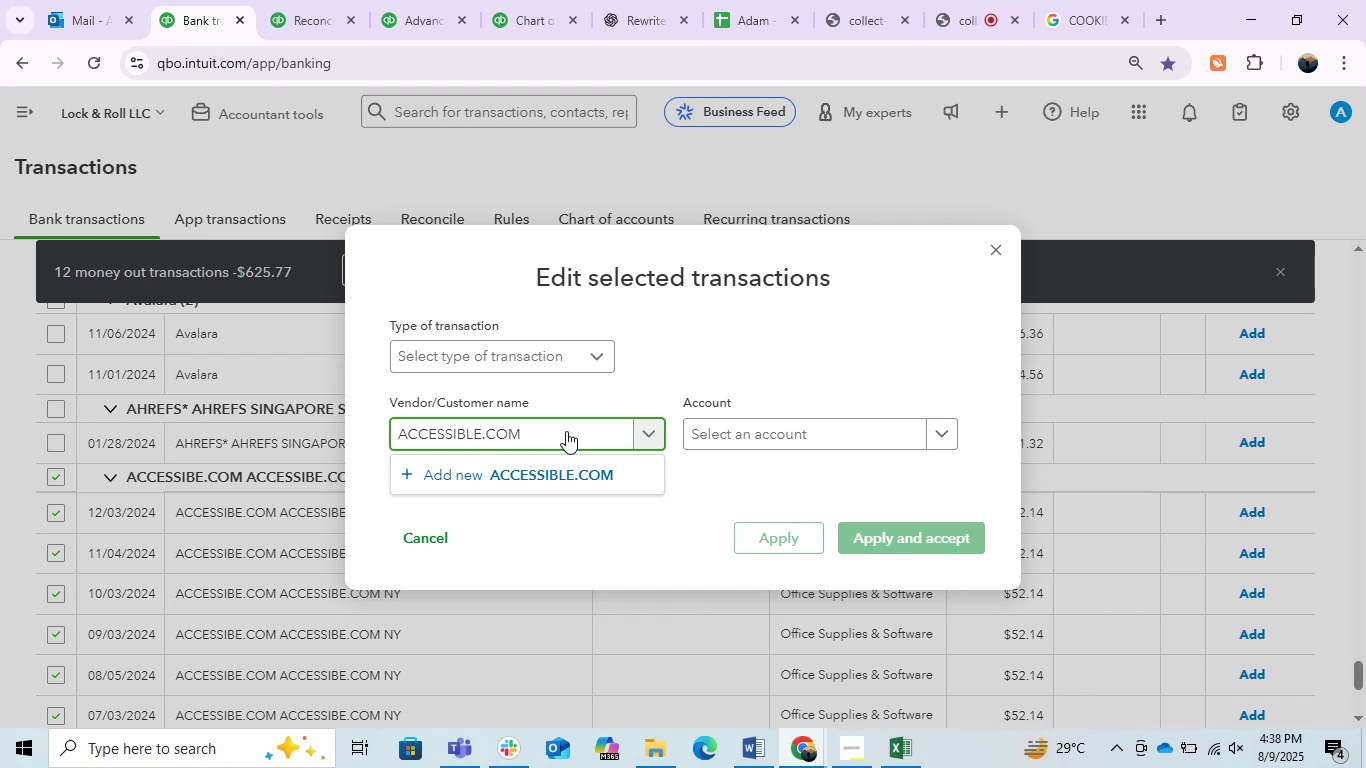 
left_click([590, 470])
 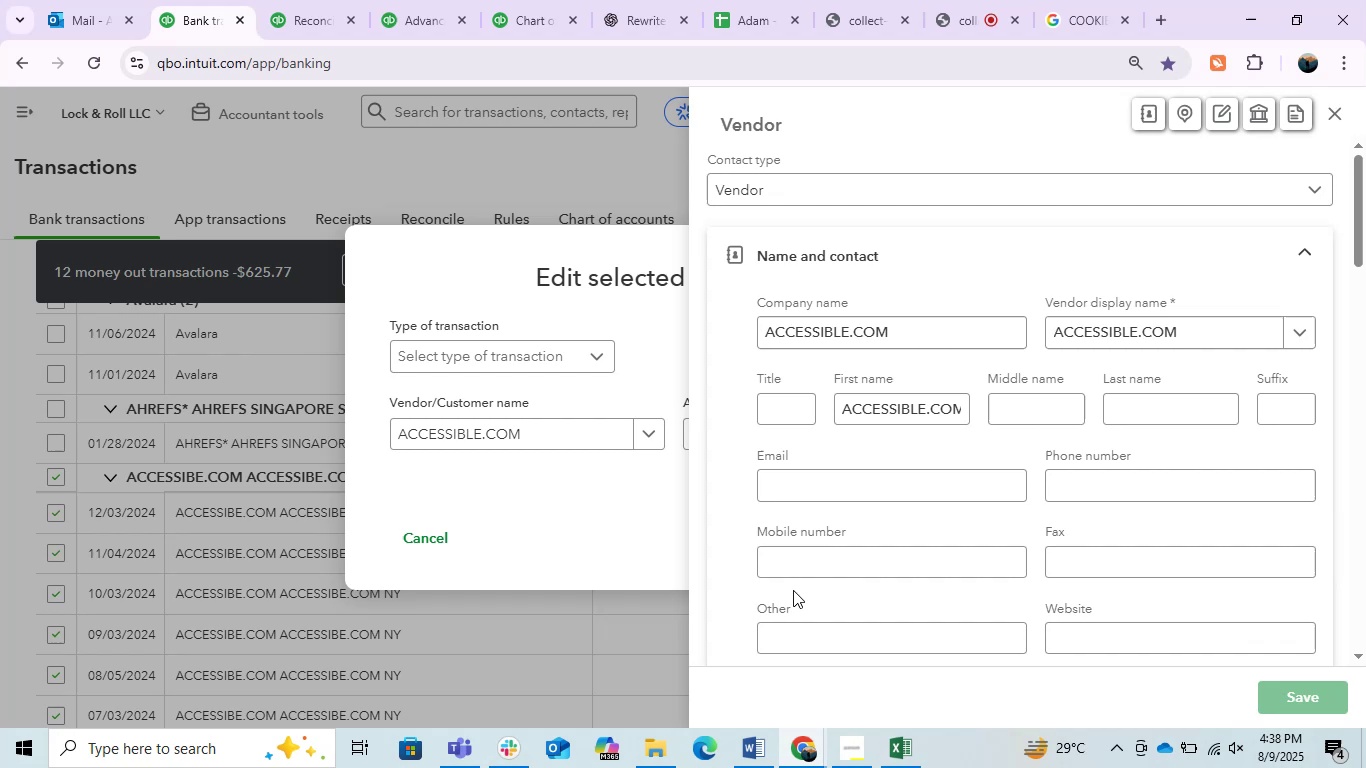 
wait(6.24)
 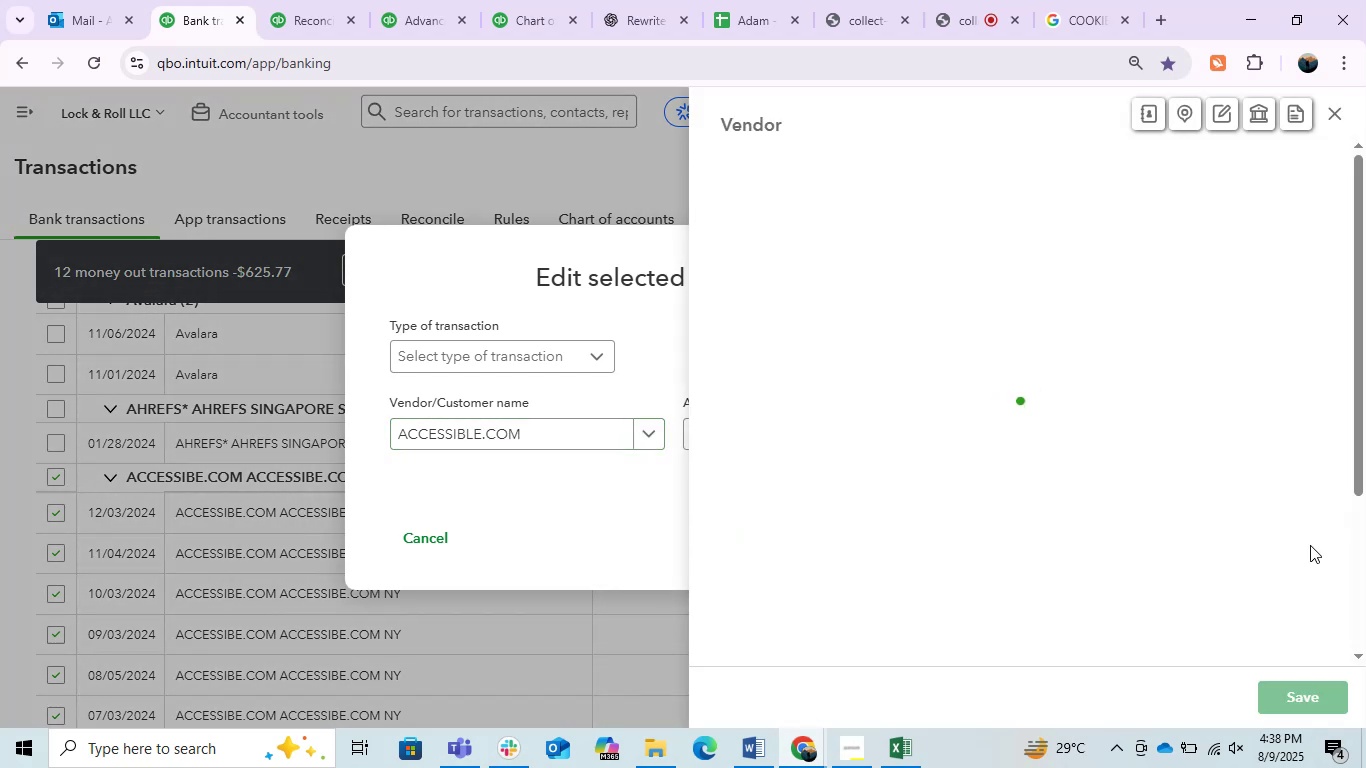 
left_click([805, 437])
 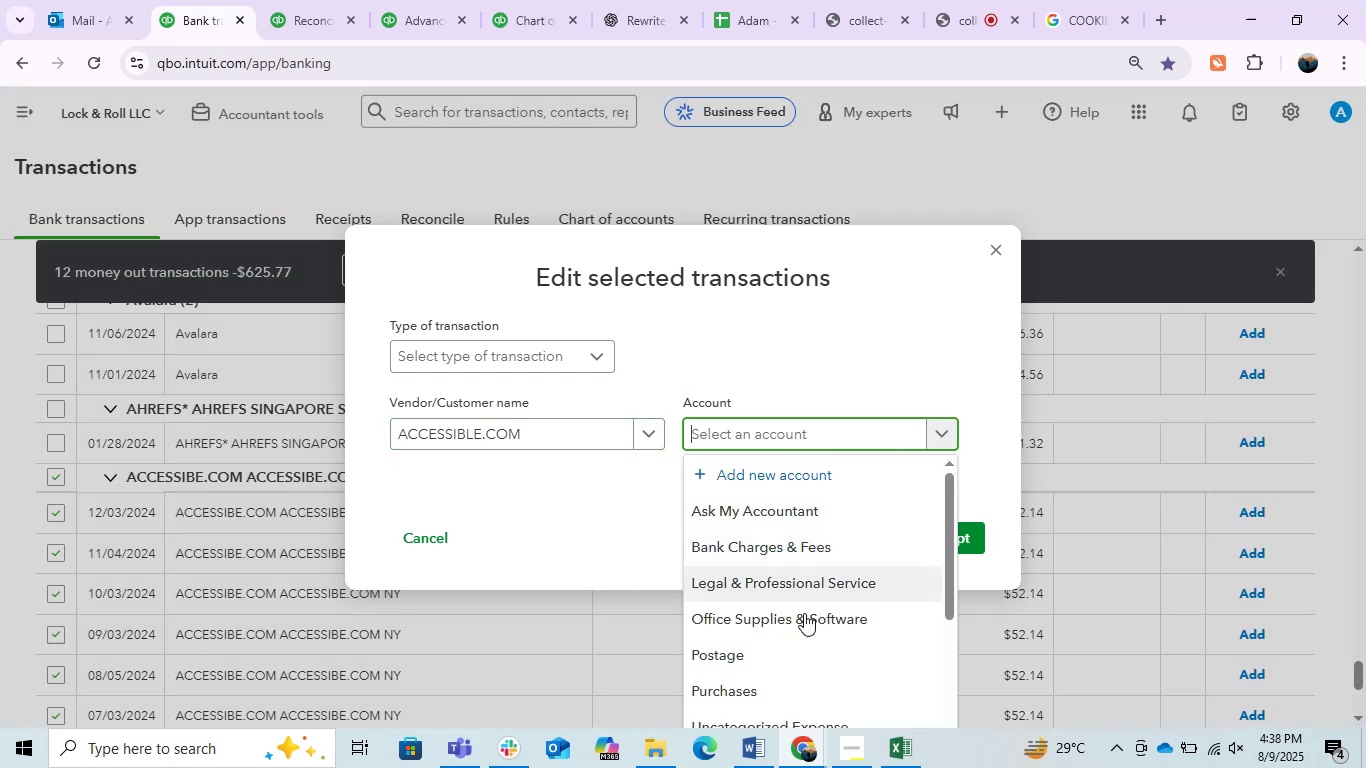 
left_click([789, 628])
 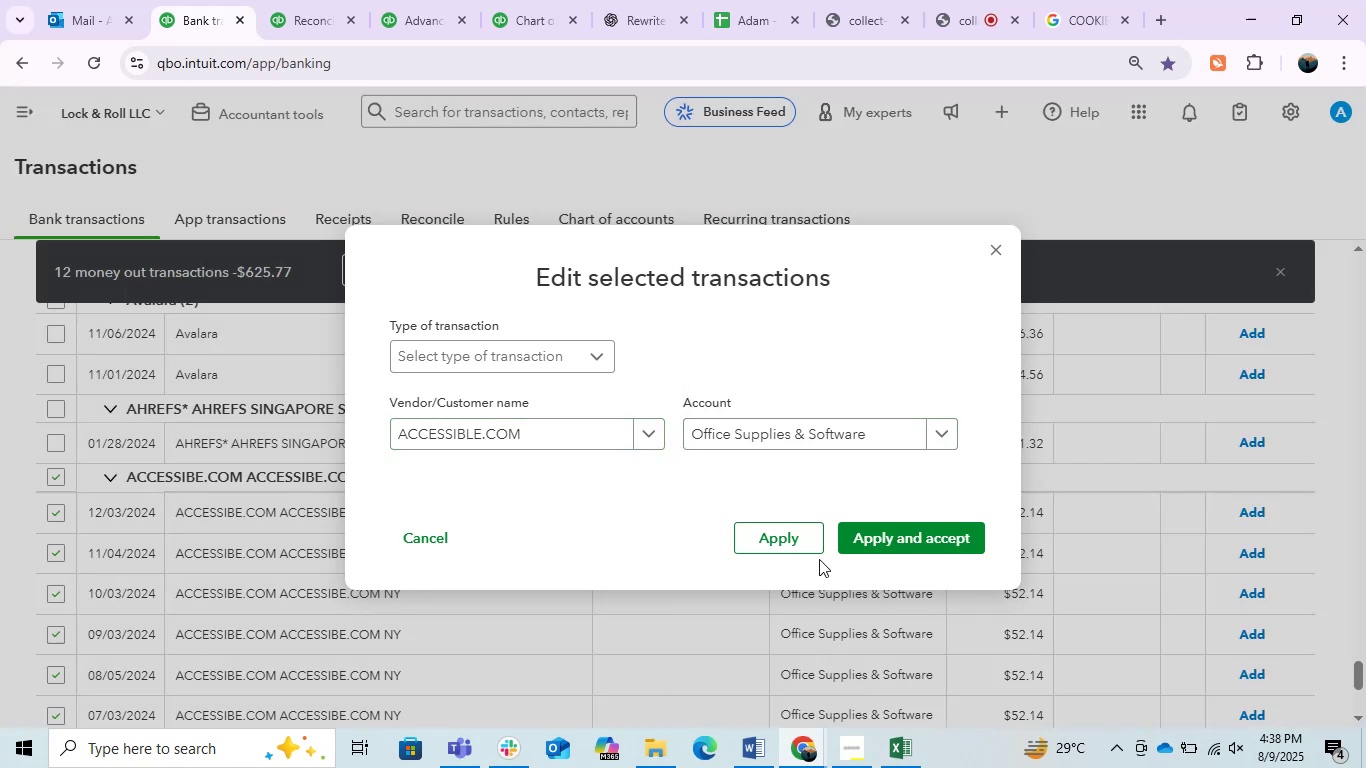 
left_click([799, 549])
 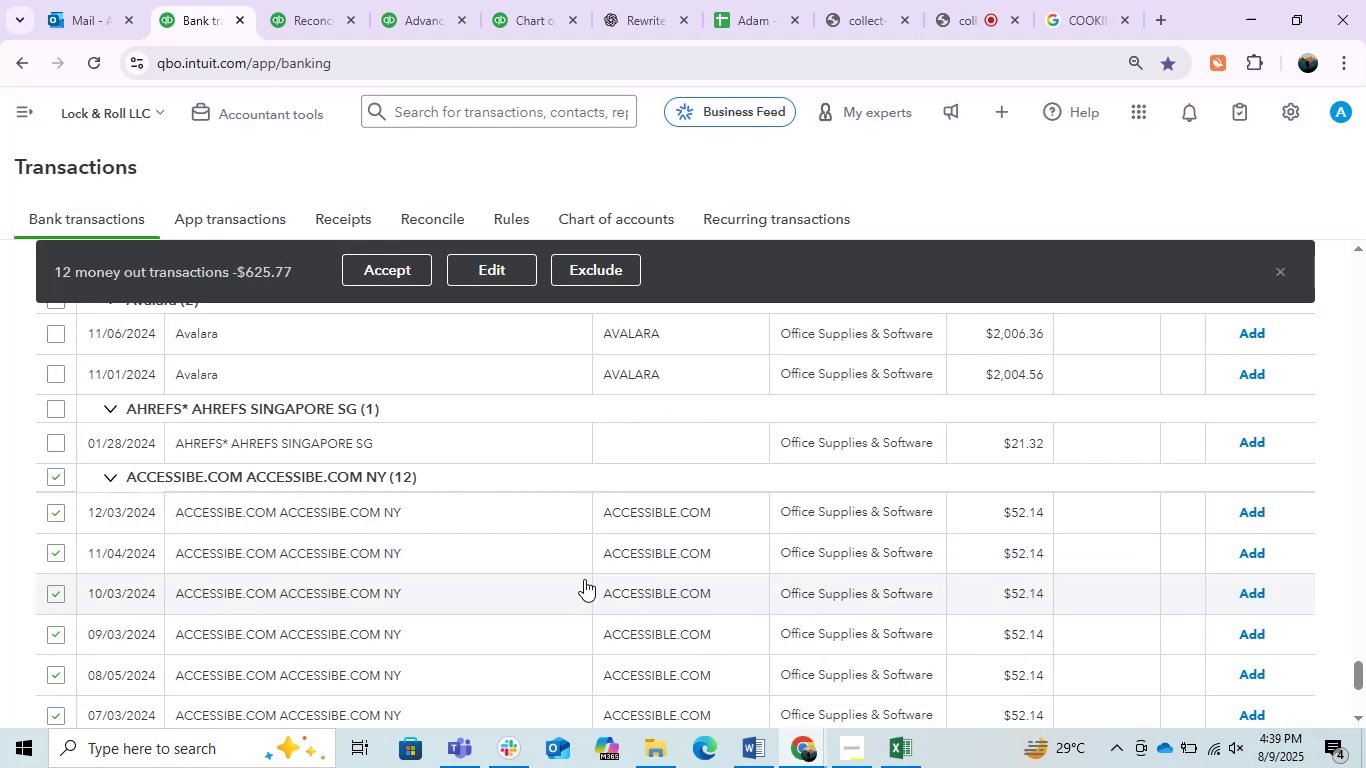 
scroll: coordinate [647, 521], scroll_direction: down, amount: 2.0
 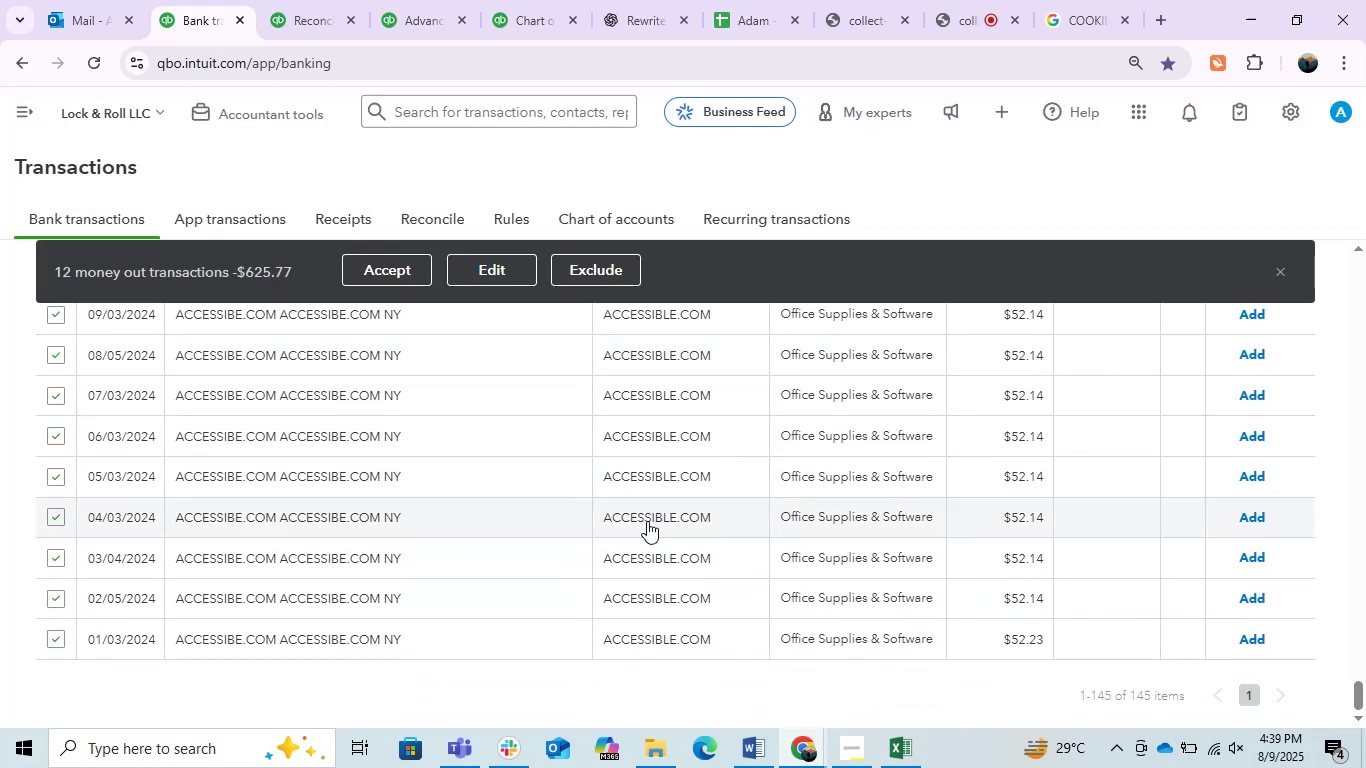 
scroll: coordinate [647, 521], scroll_direction: up, amount: 1.0
 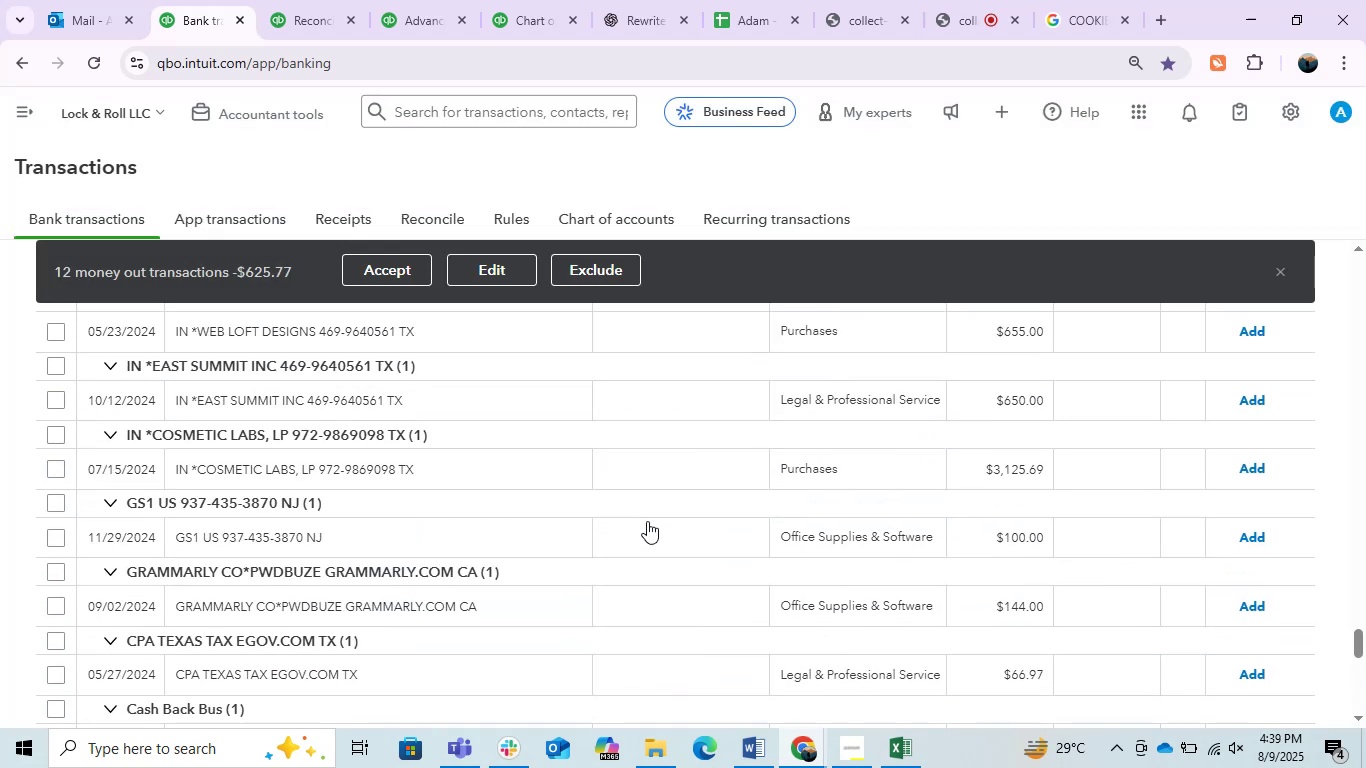 
scroll: coordinate [647, 521], scroll_direction: down, amount: 1.0
 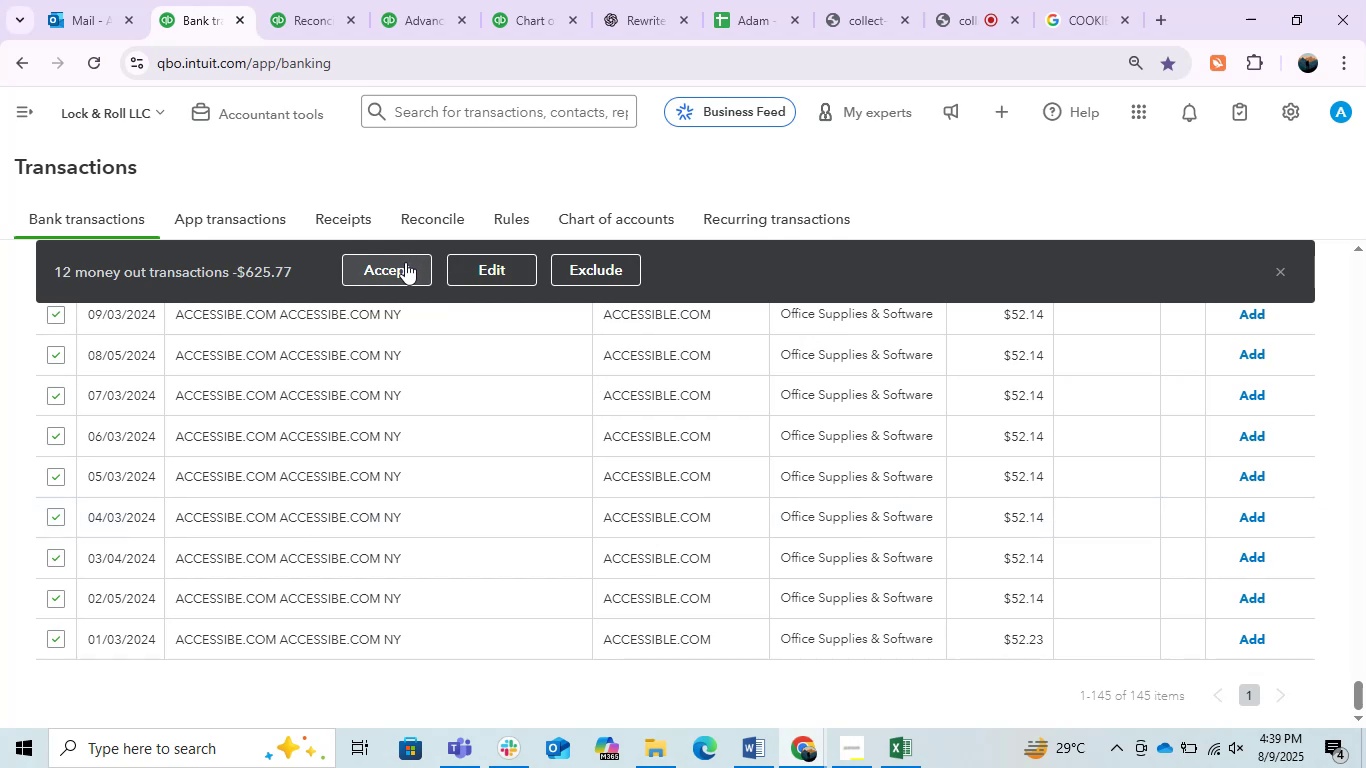 
wait(5.47)
 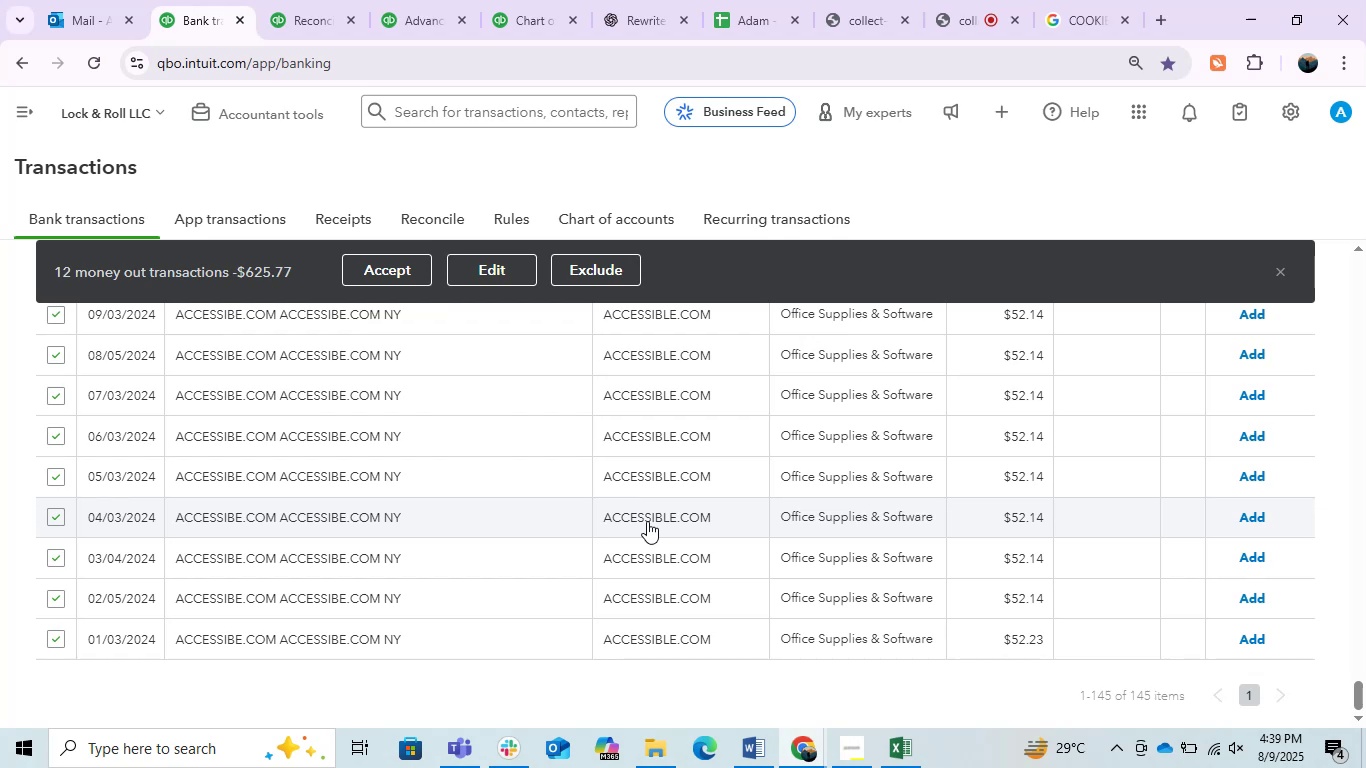 
left_click([405, 262])
 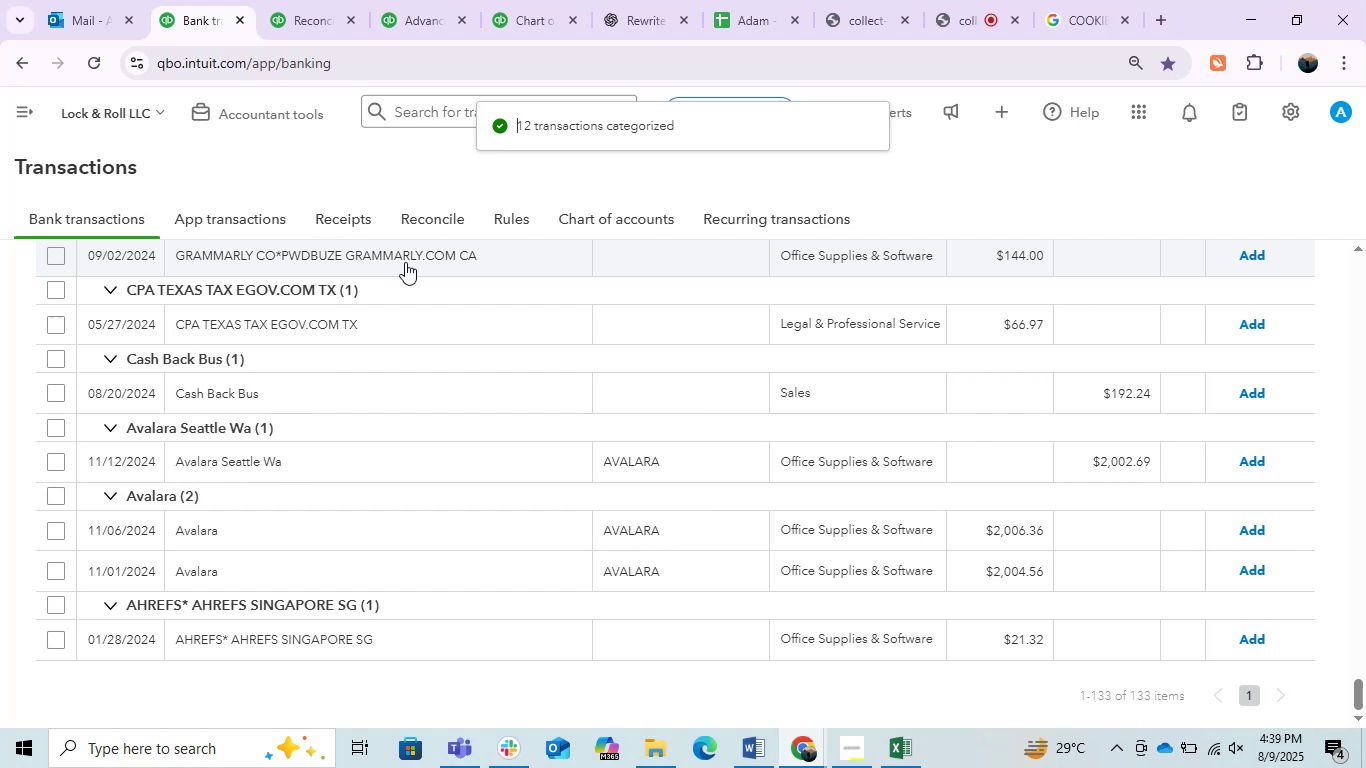 
wait(10.83)
 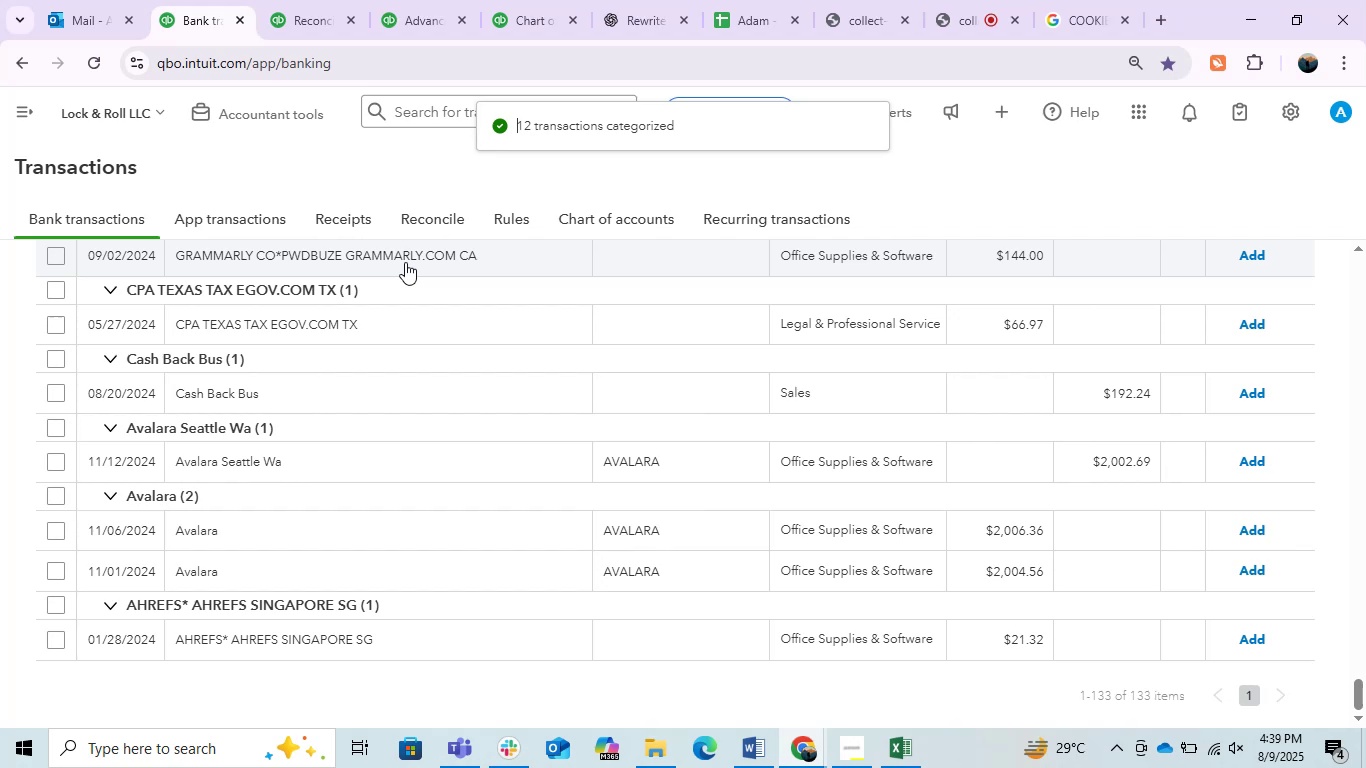 
scroll: coordinate [566, 495], scroll_direction: up, amount: 7.0
 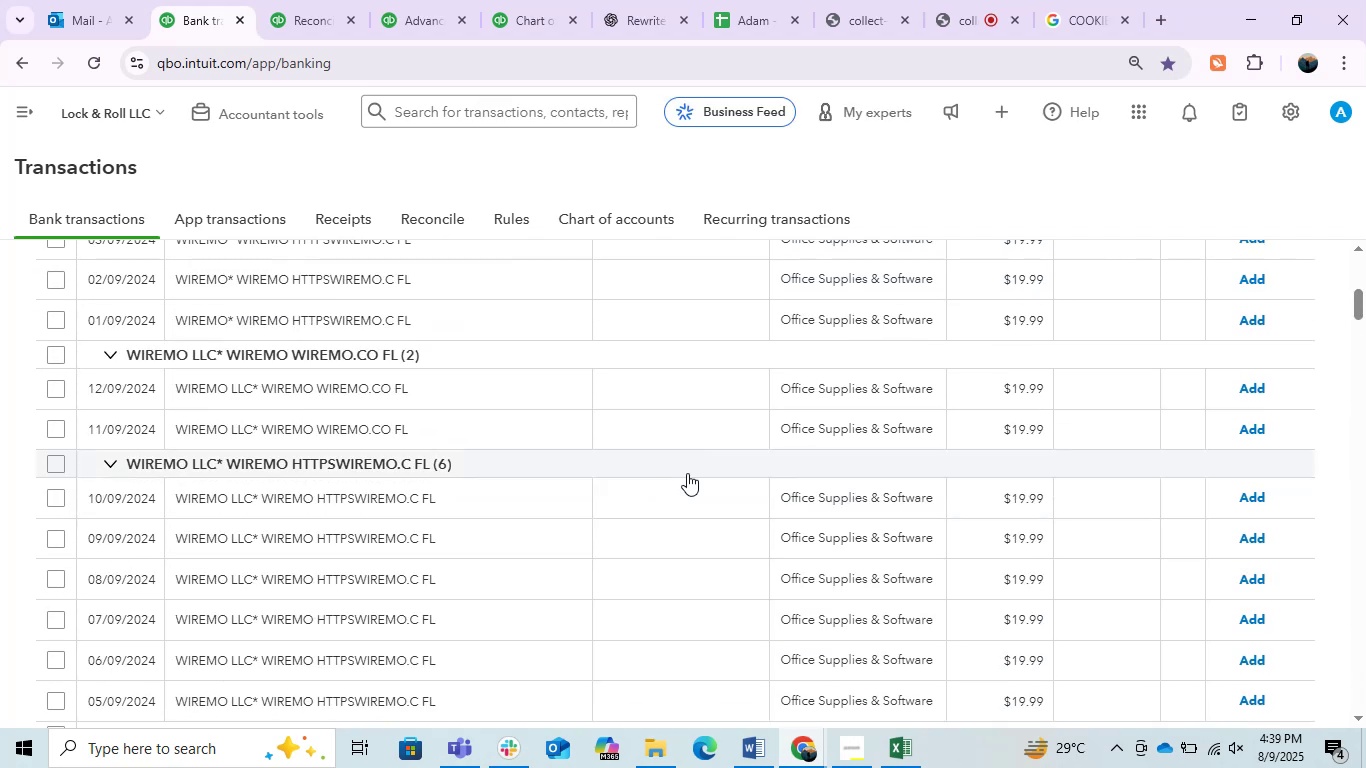 
scroll: coordinate [426, 424], scroll_direction: down, amount: 2.0
 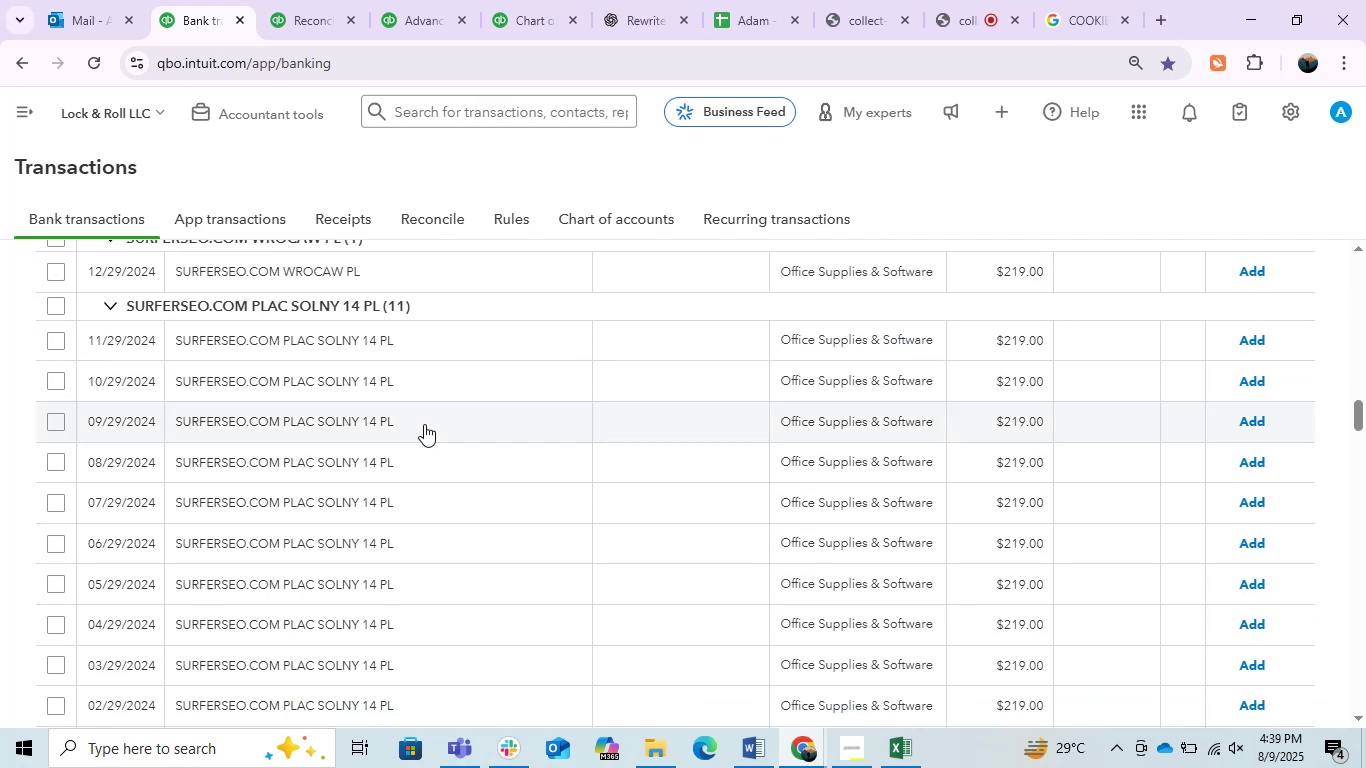 
scroll: coordinate [424, 424], scroll_direction: up, amount: 1.0
 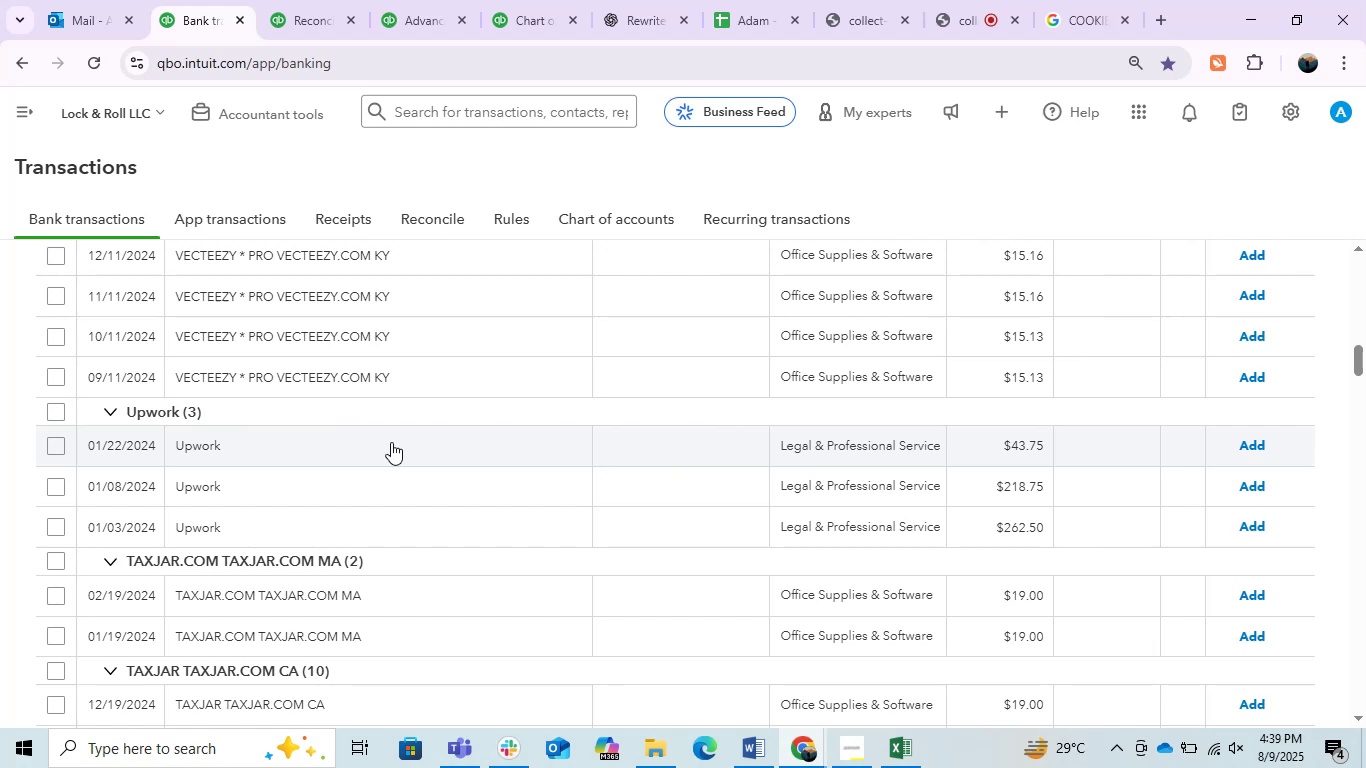 
wait(22.7)
 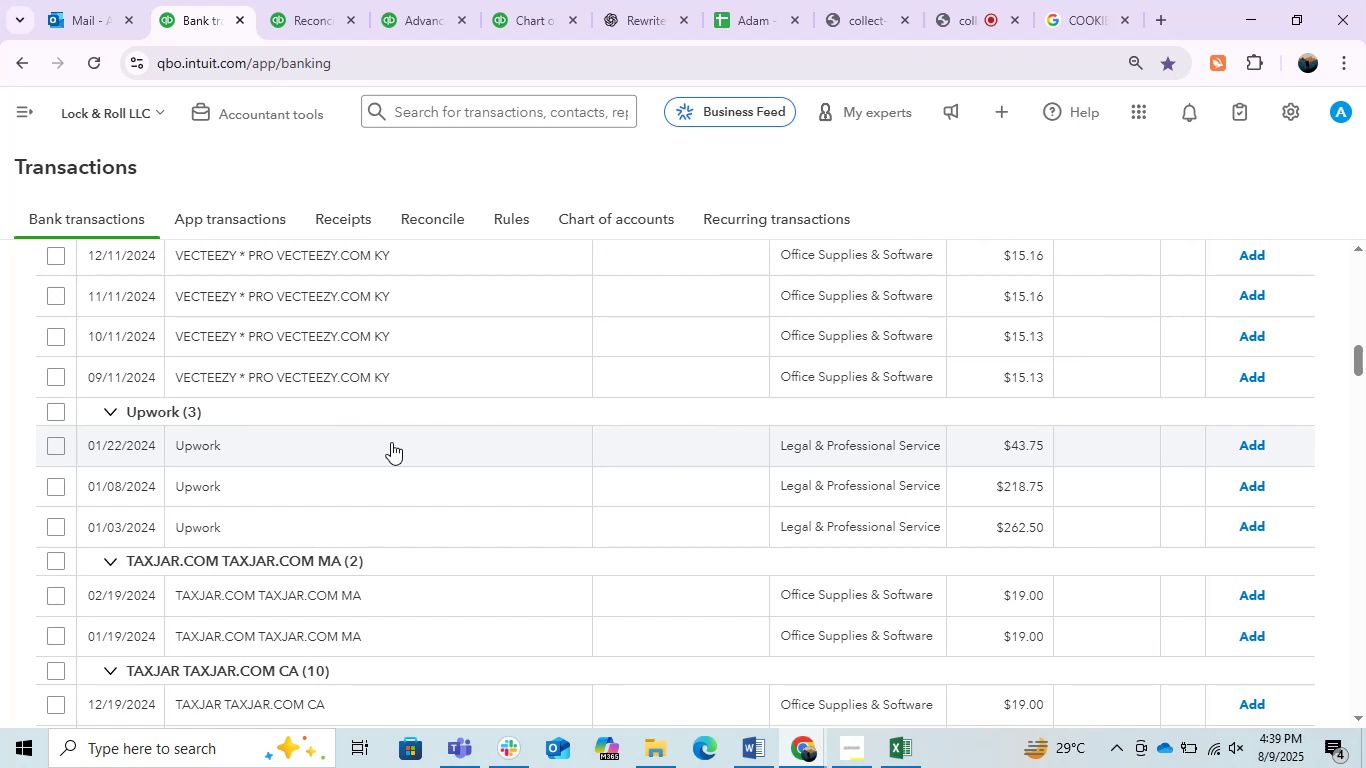 
left_click([48, 406])
 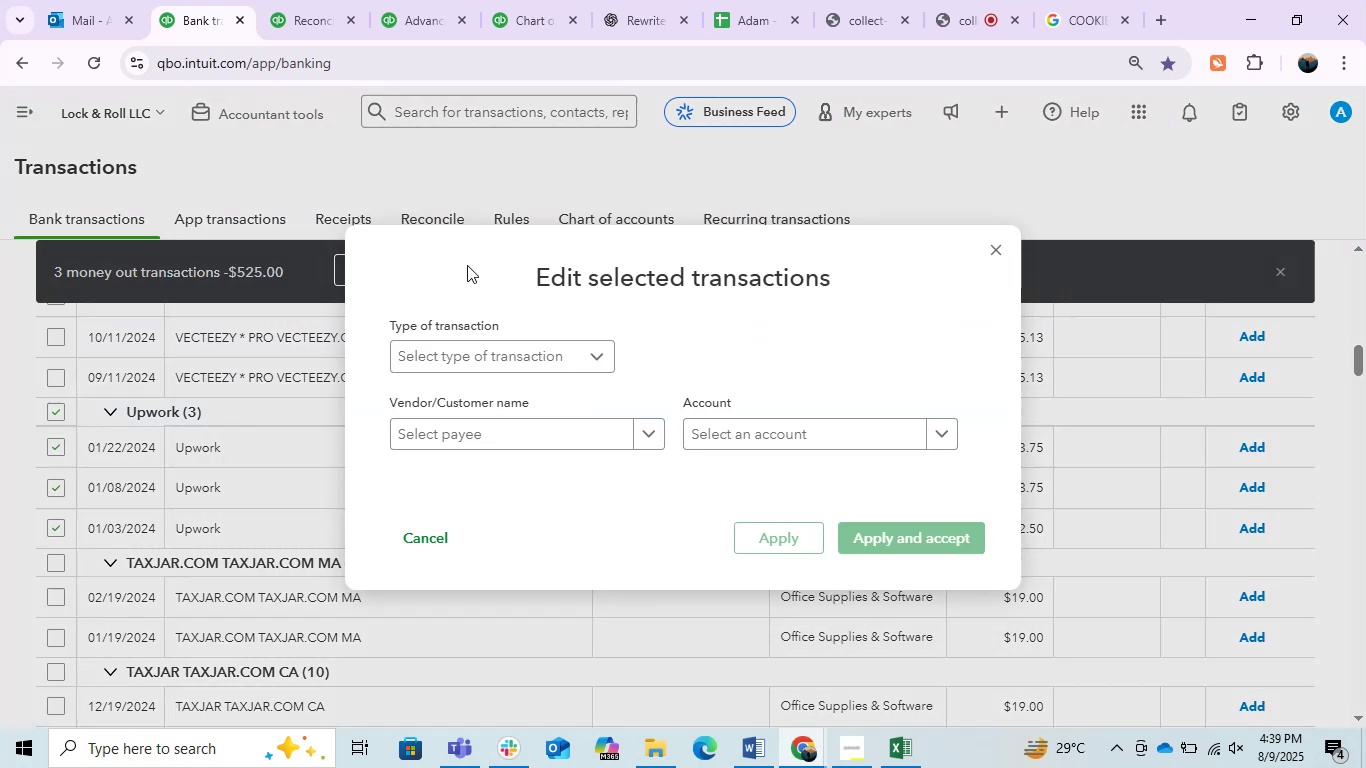 
left_click([547, 426])
 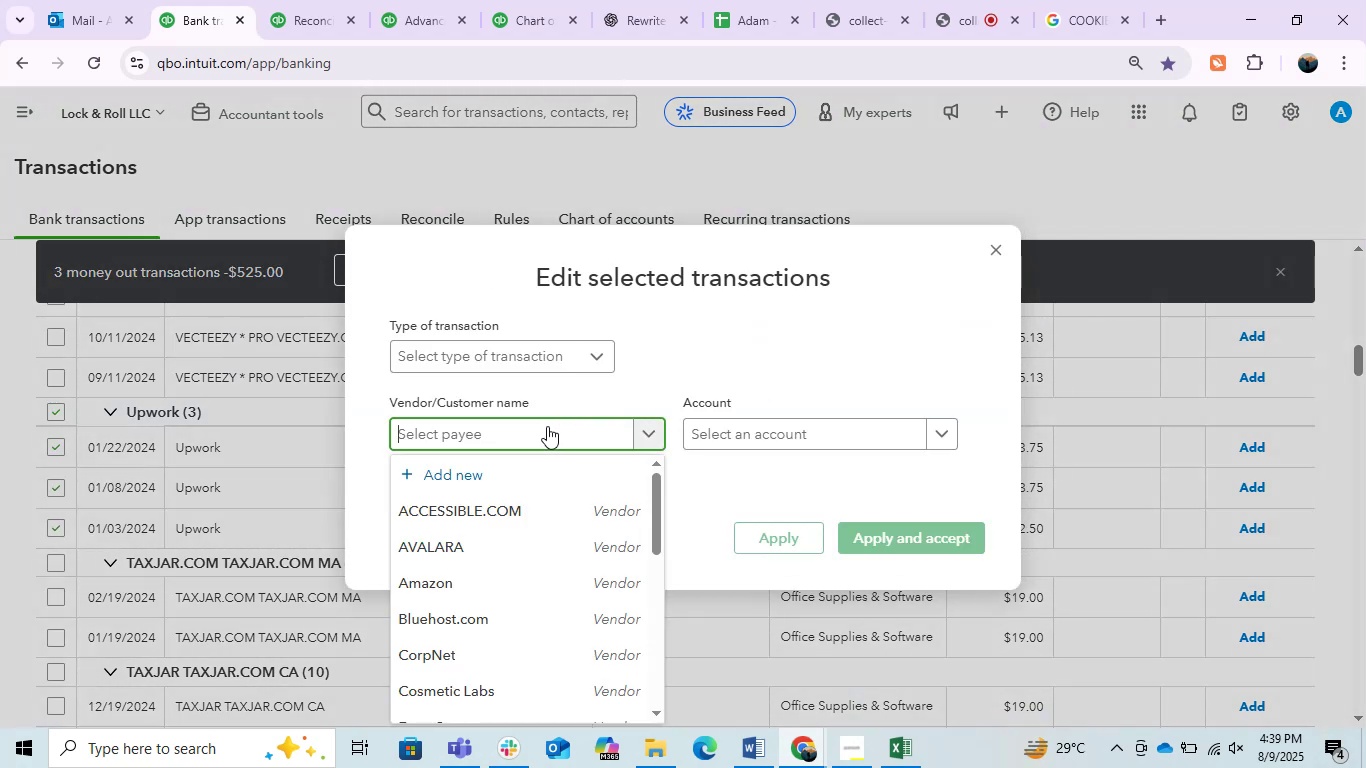 
type(U)
key(Backspace)
type(uPWORK)
 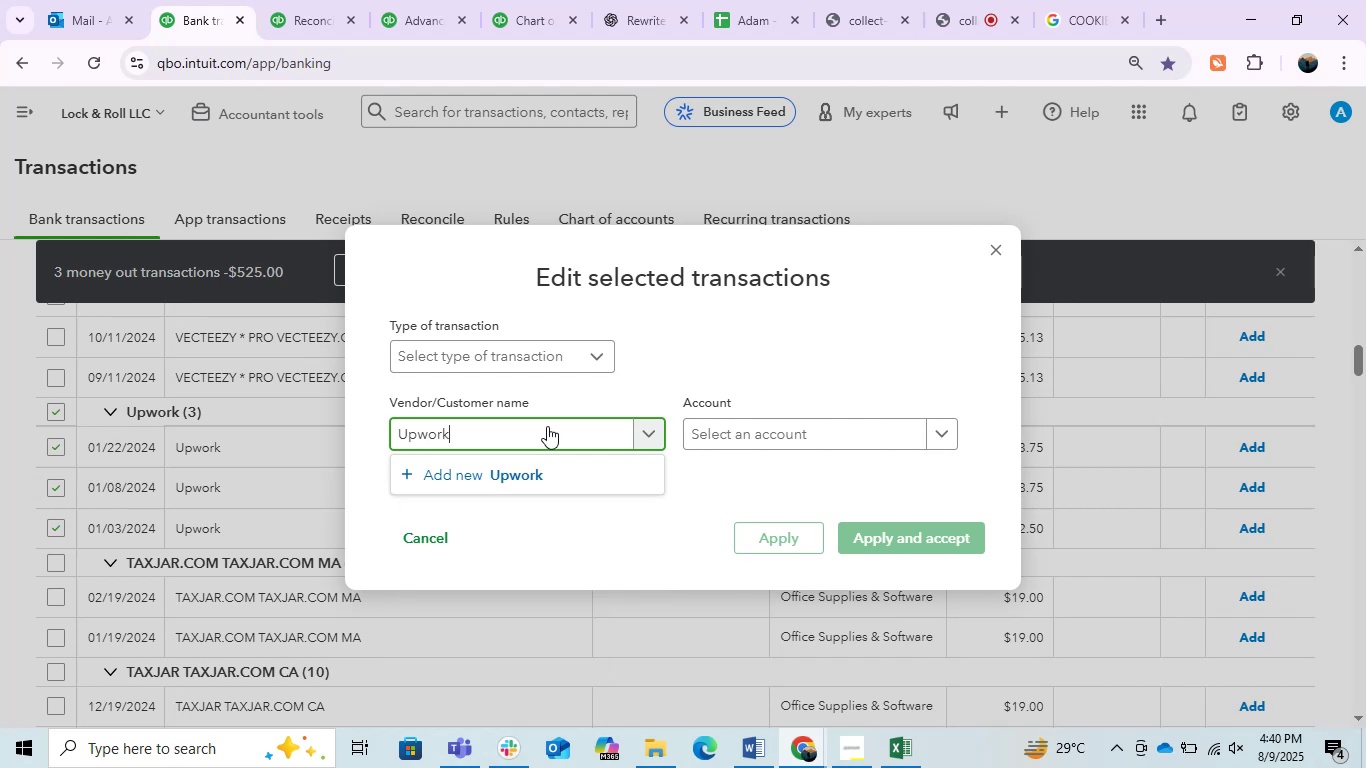 
left_click([550, 473])
 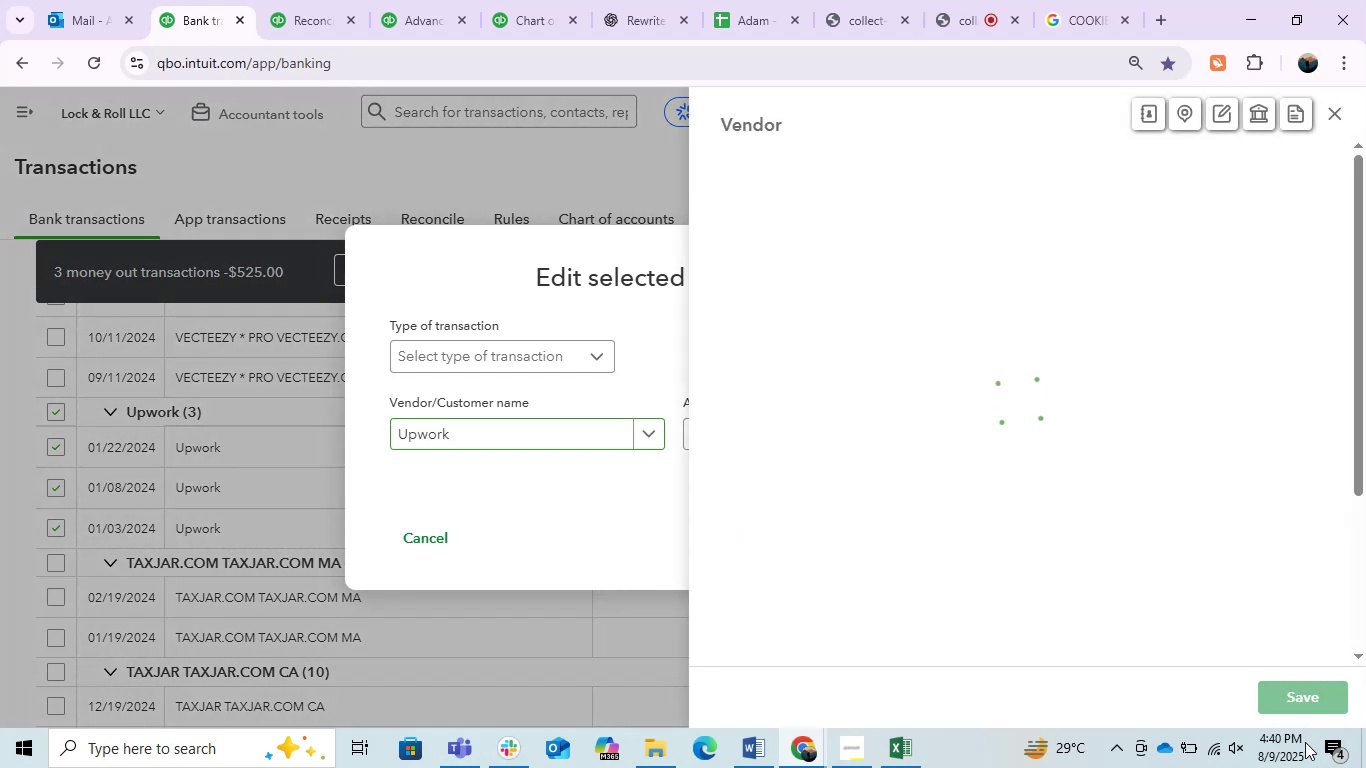 
left_click([1287, 699])
 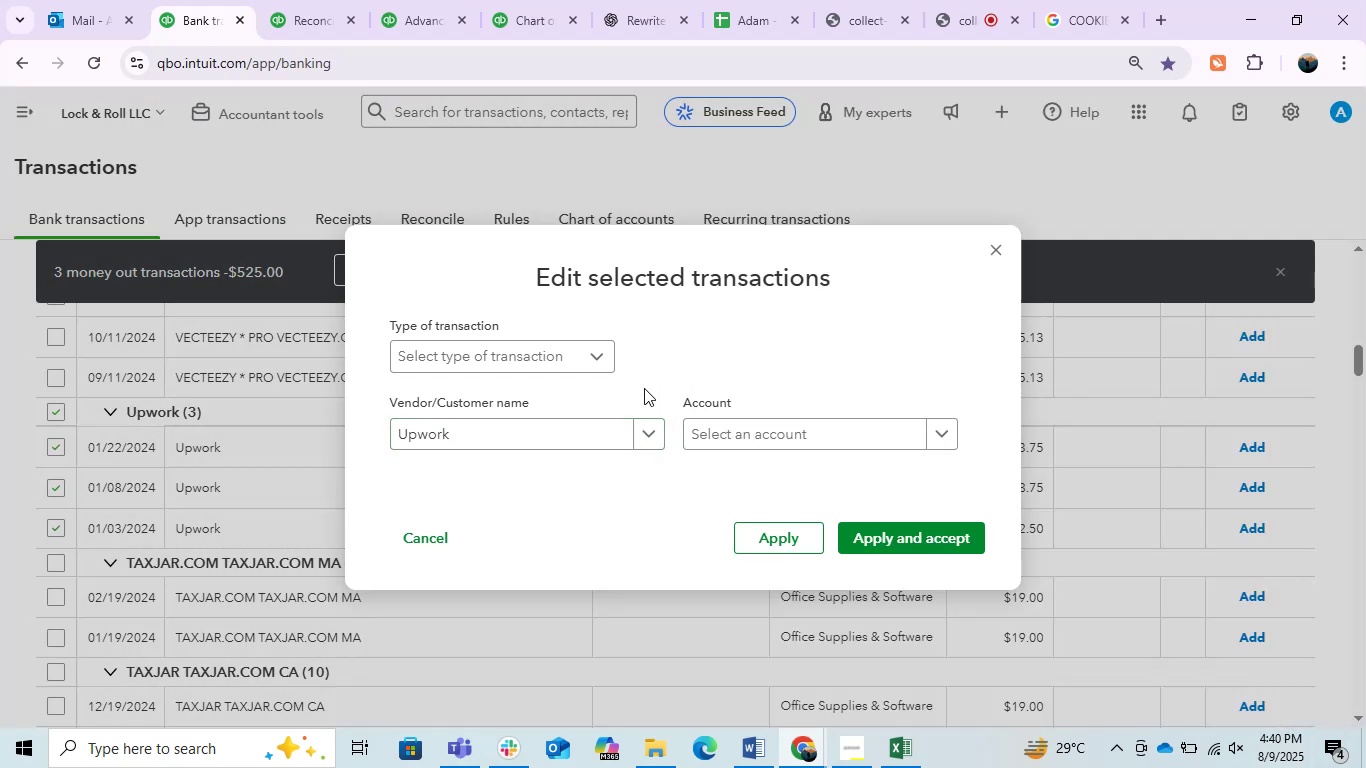 
left_click([770, 435])
 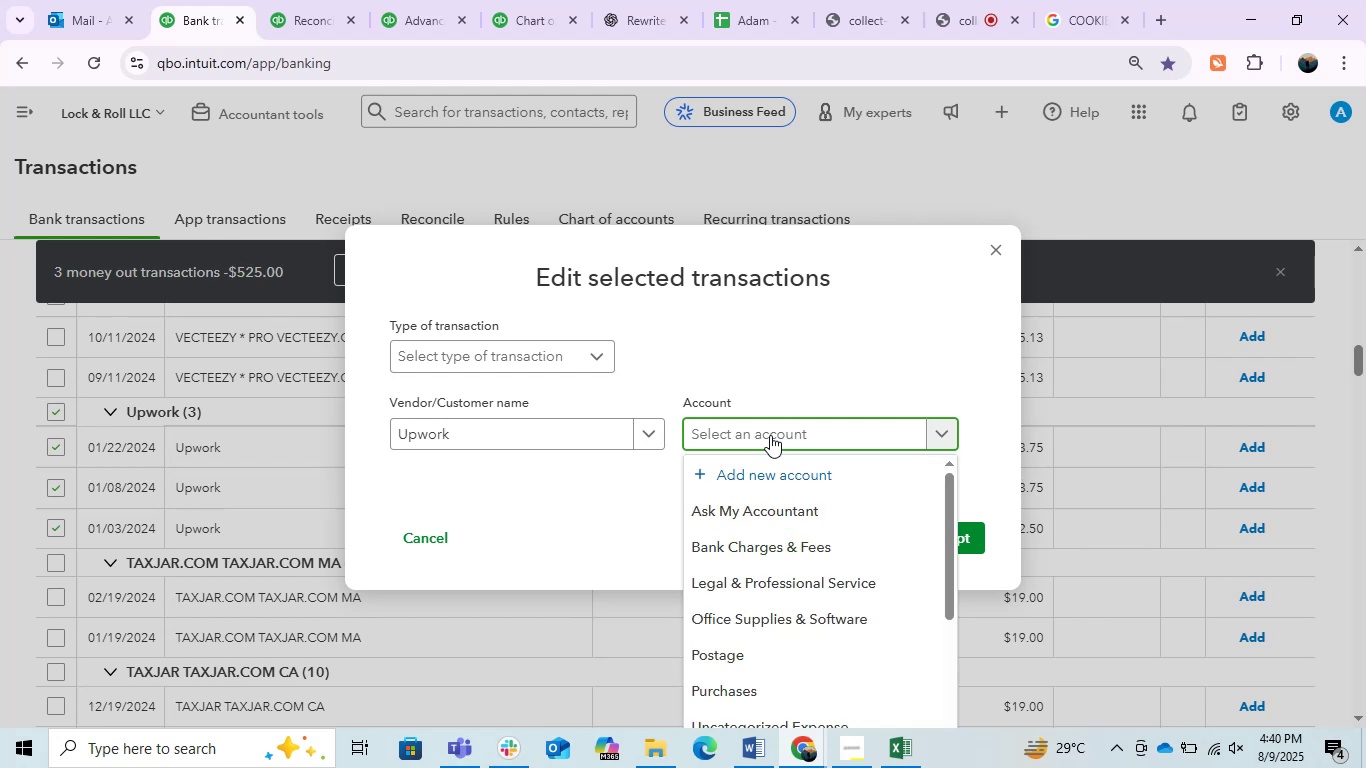 
type(Le)
key(Backspace)
key(Backspace)
type(leg)
 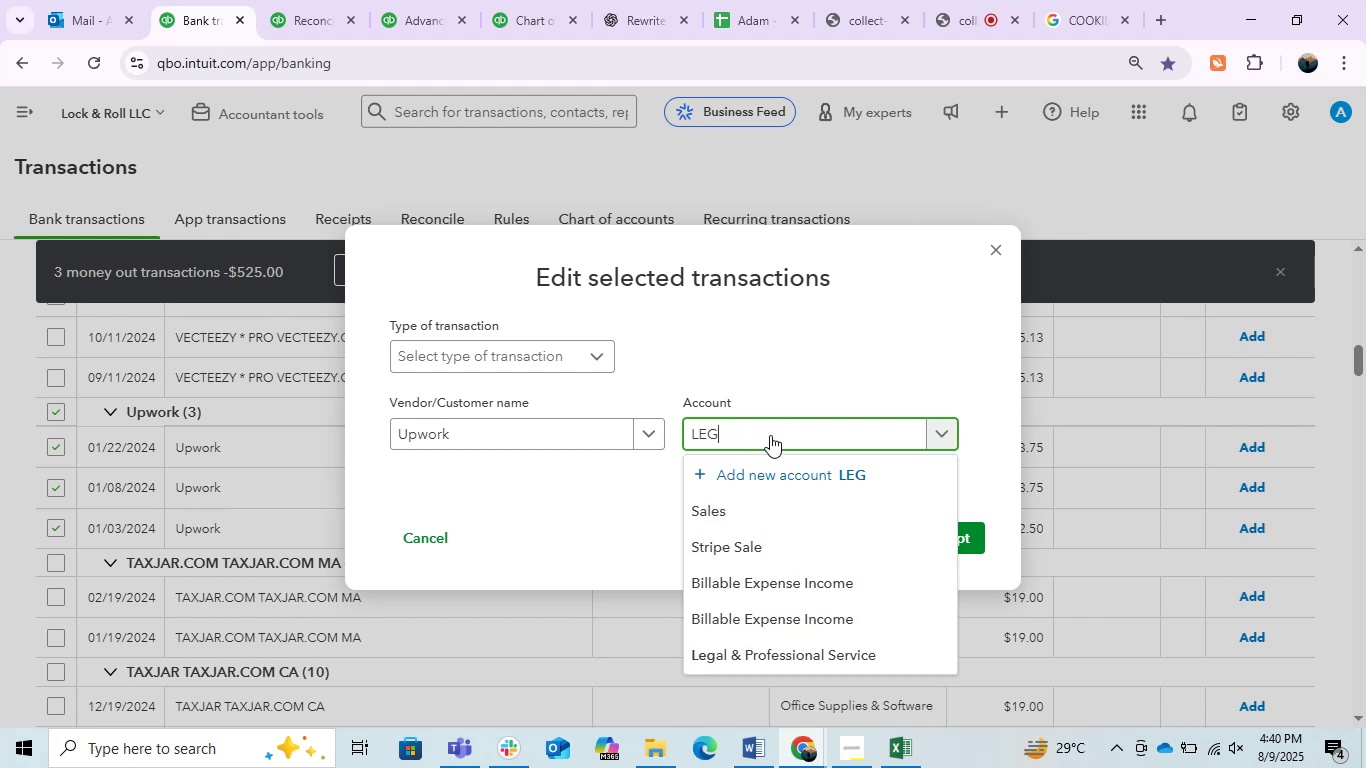 
left_click([787, 515])
 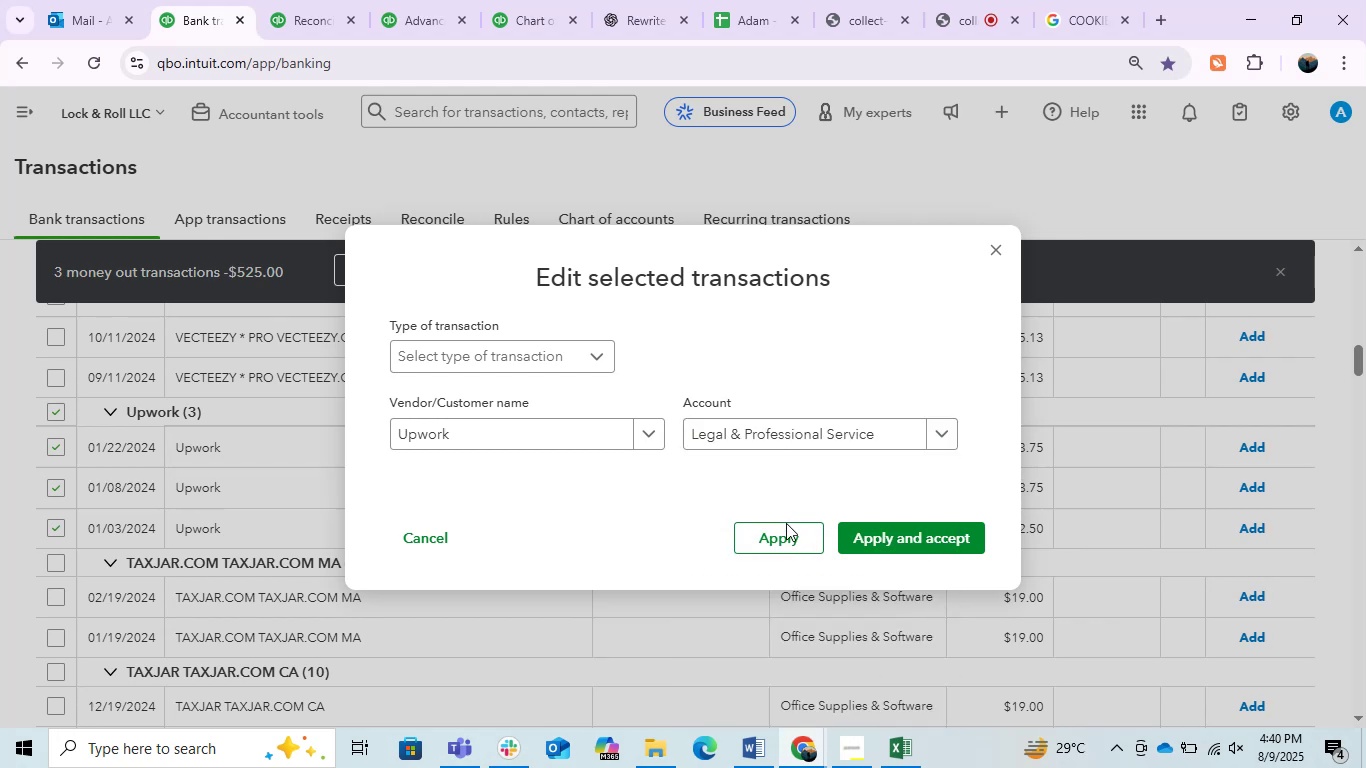 
left_click([786, 532])
 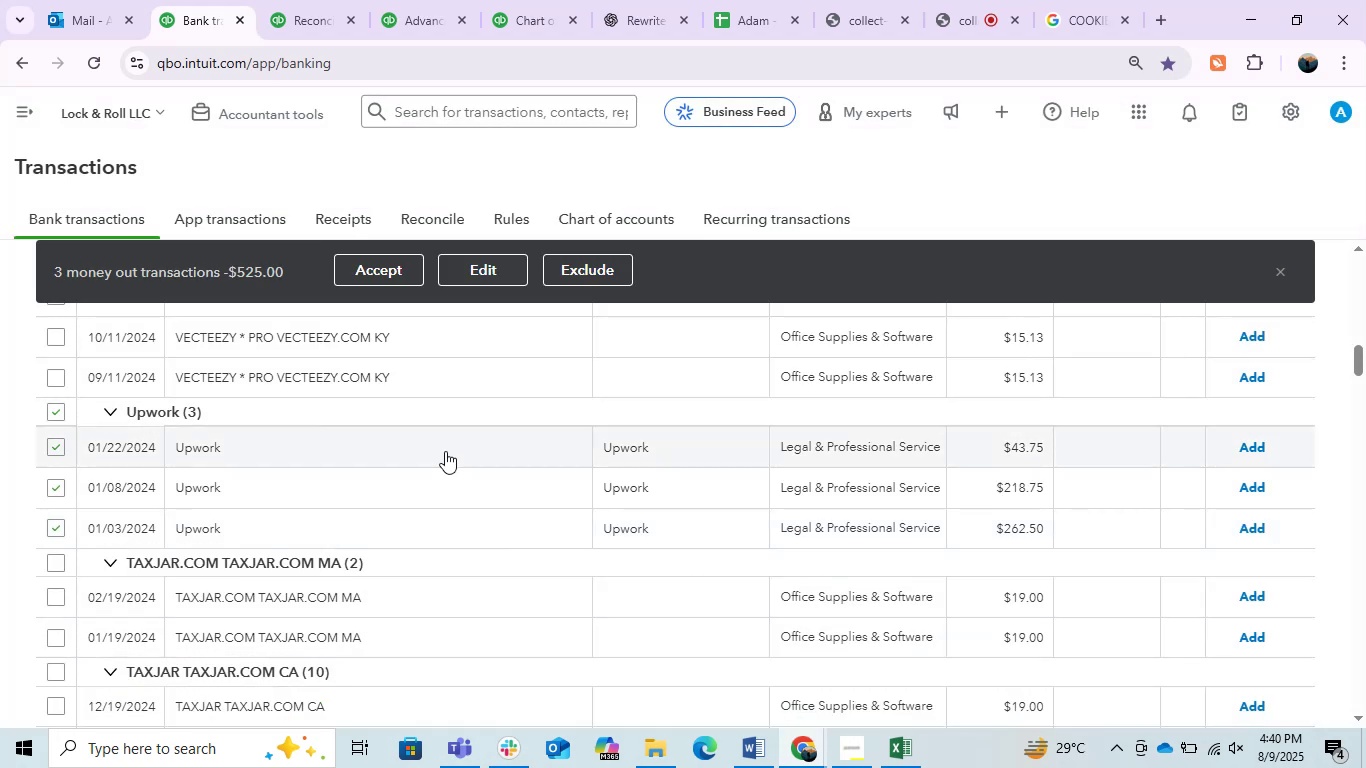 
left_click([375, 267])
 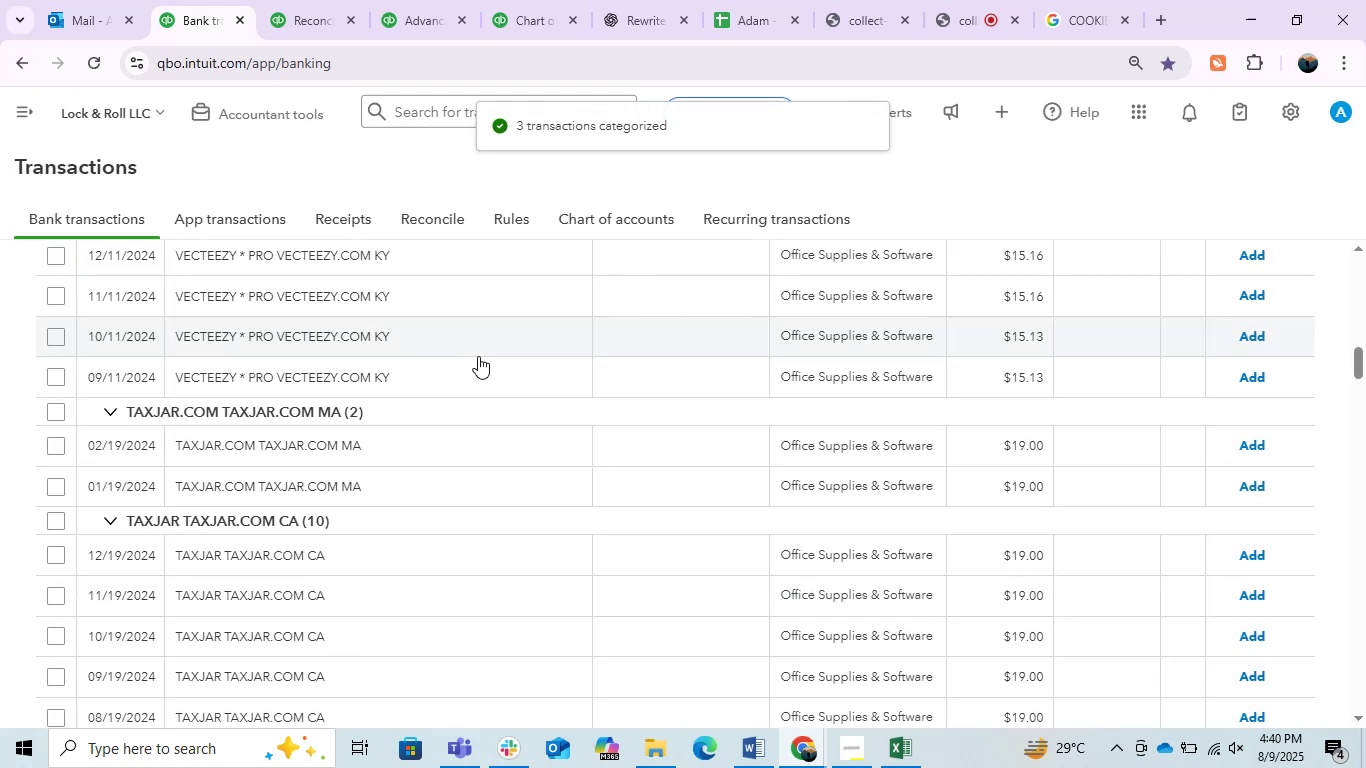 
wait(5.74)
 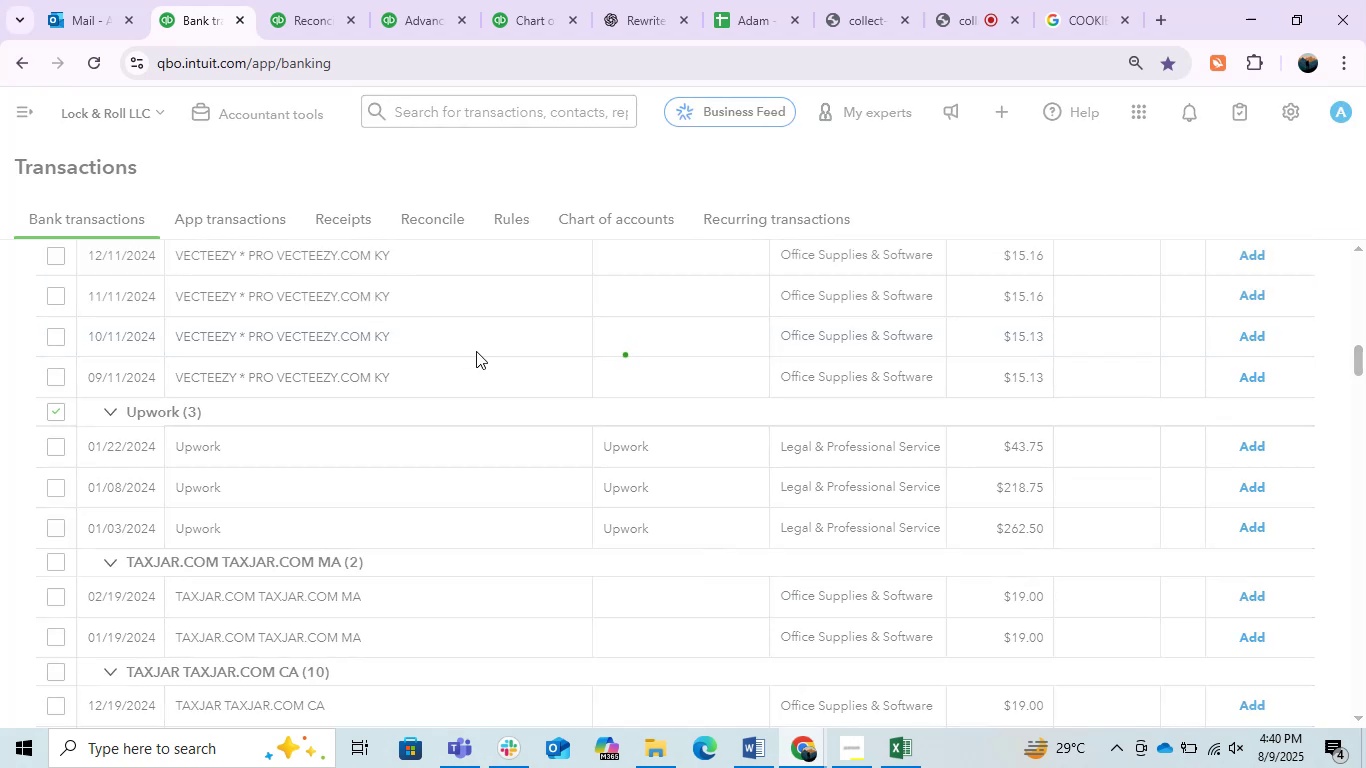 
scroll: coordinate [505, 589], scroll_direction: up, amount: 8.0
 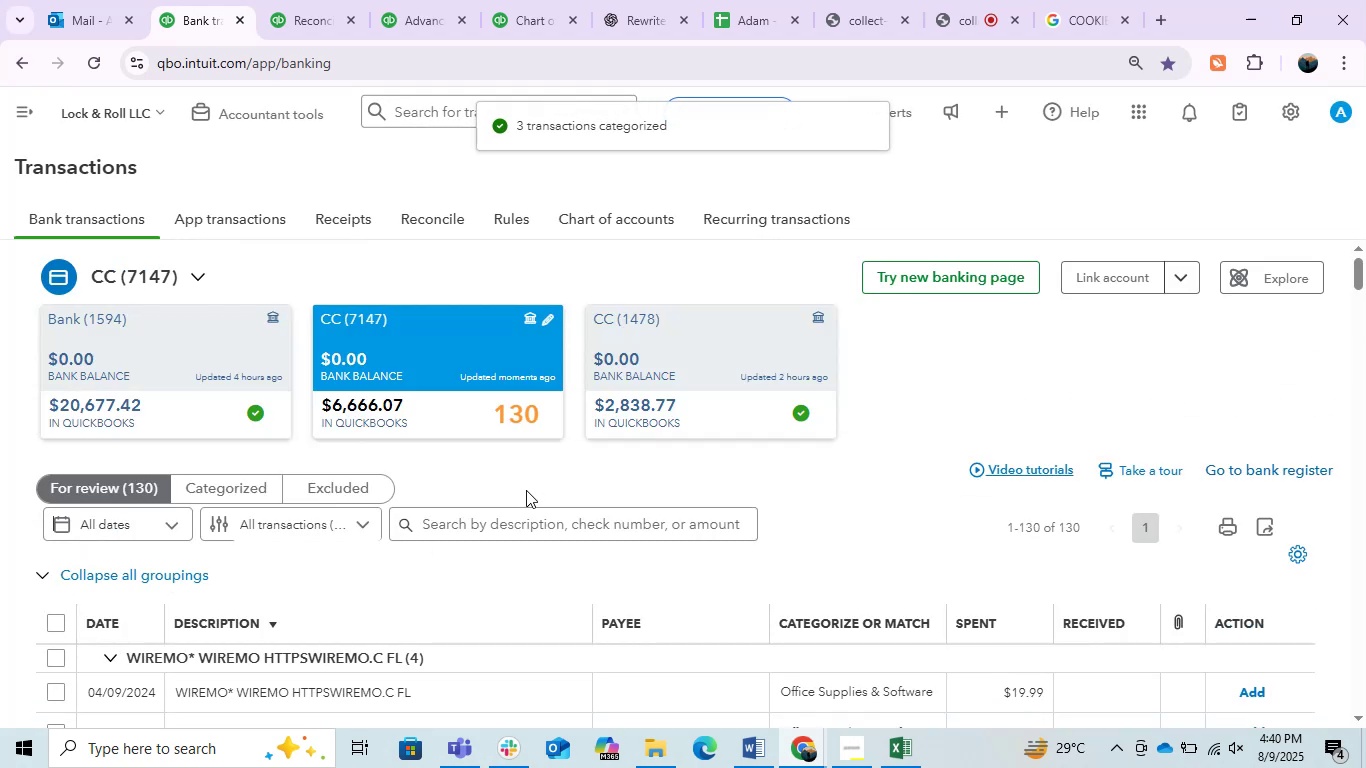 
double_click([514, 512])
 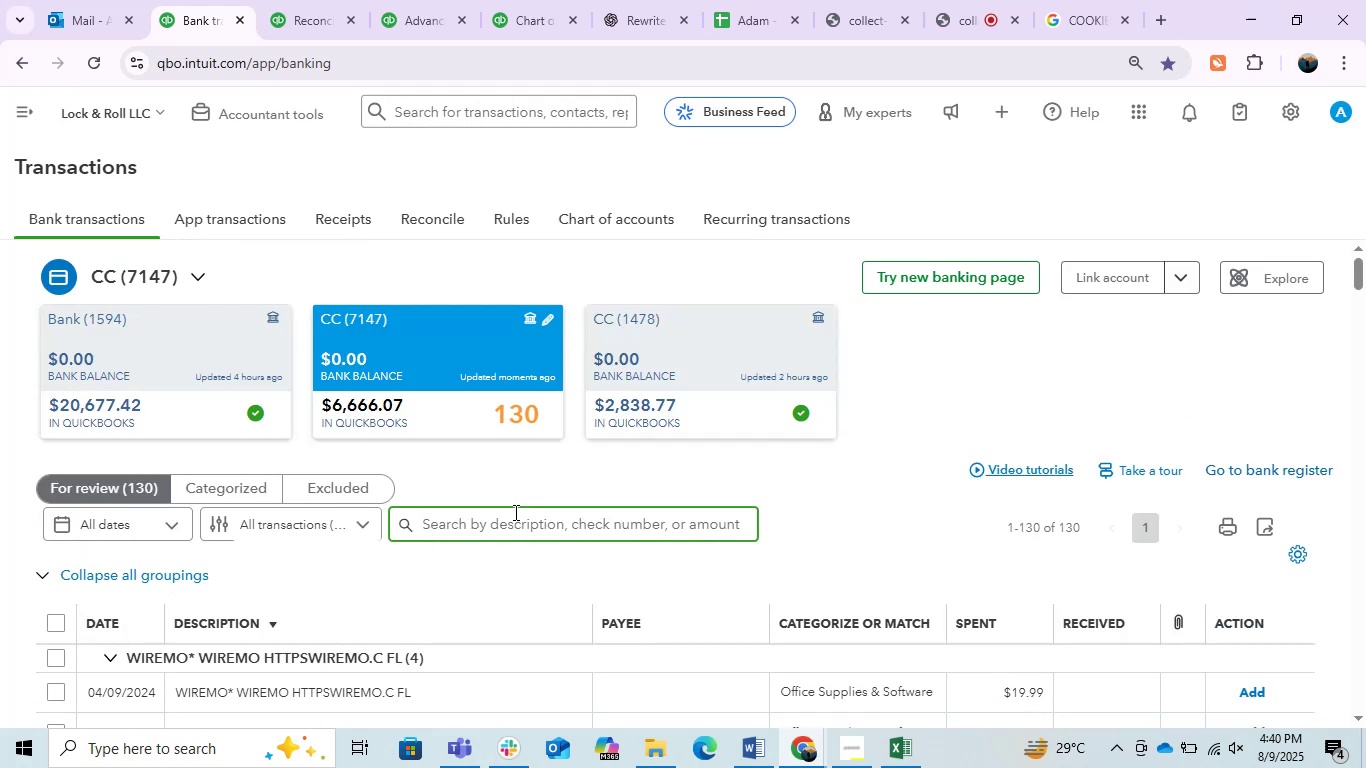 
type(tax )
key(Backspace)
type(jar)
 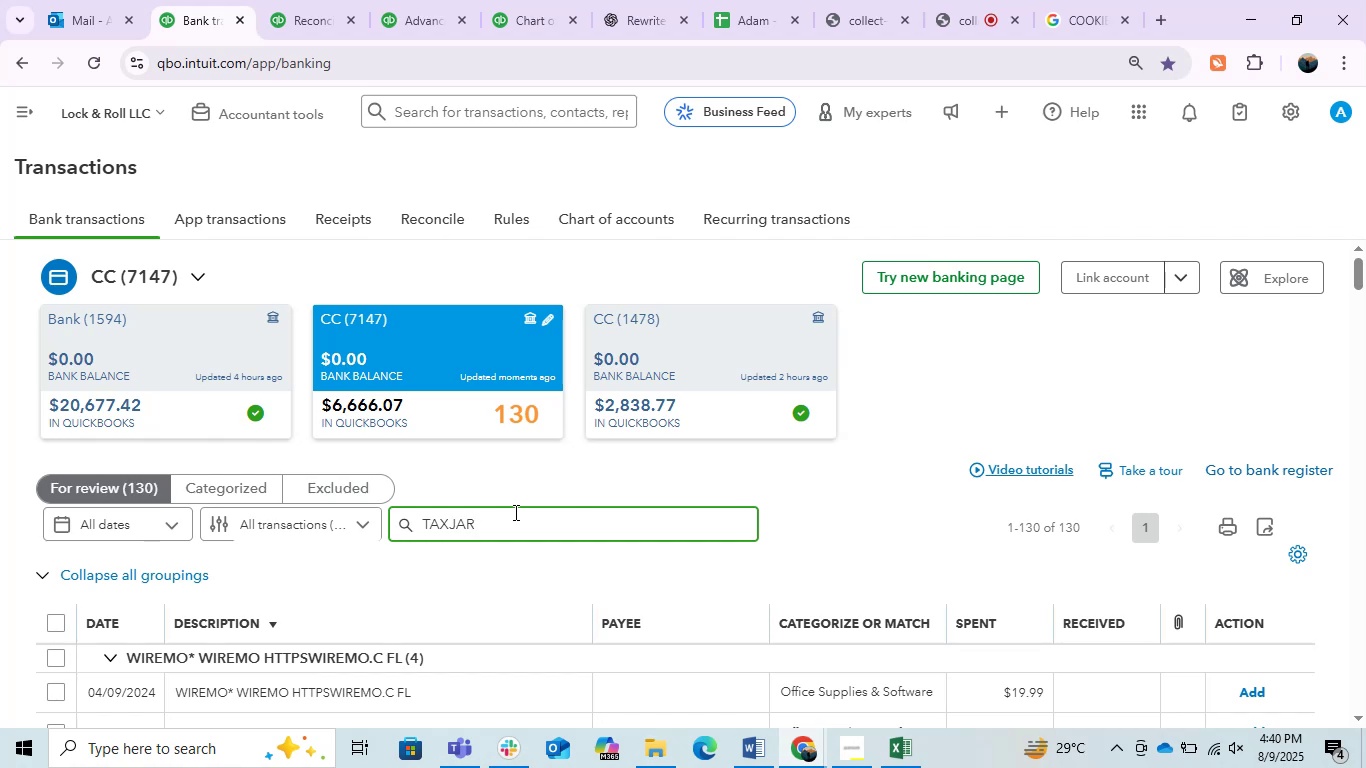 
key(Enter)
 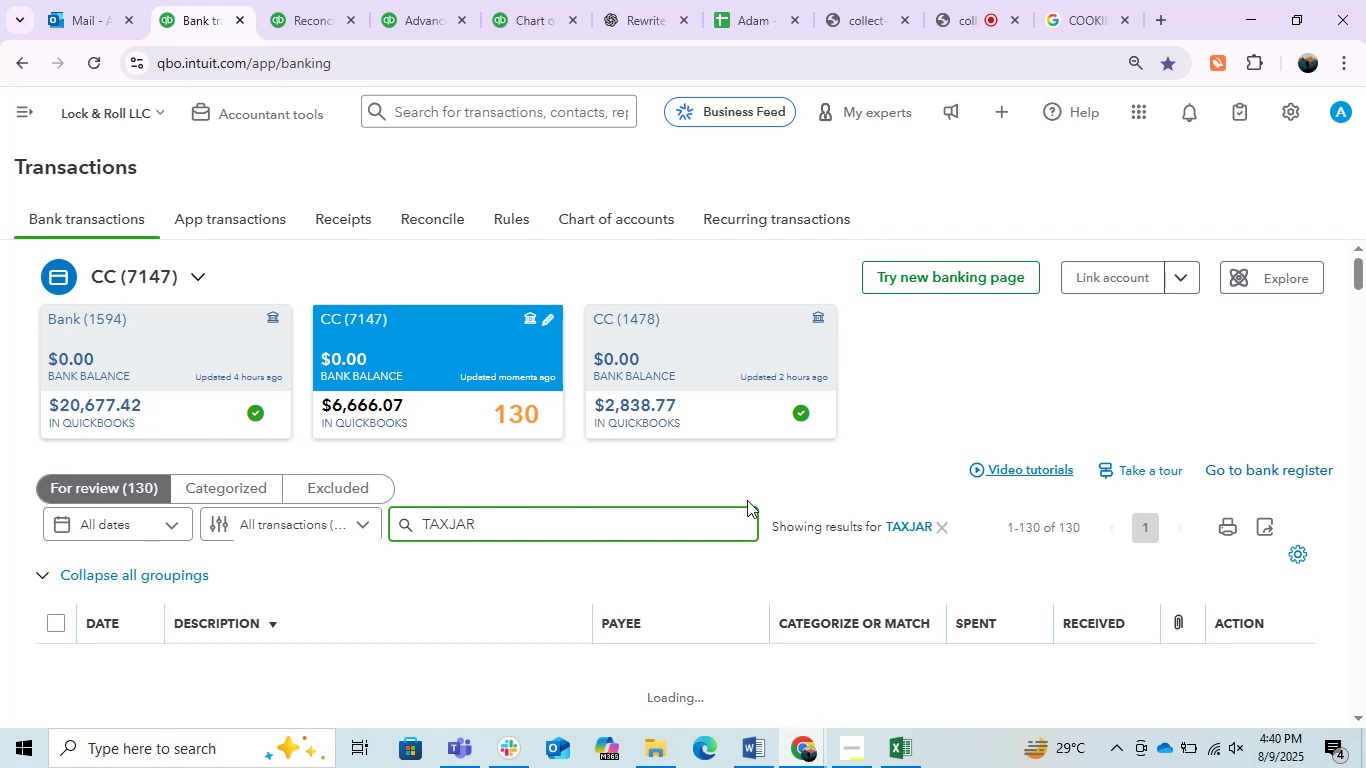 
scroll: coordinate [711, 496], scroll_direction: down, amount: 1.0
 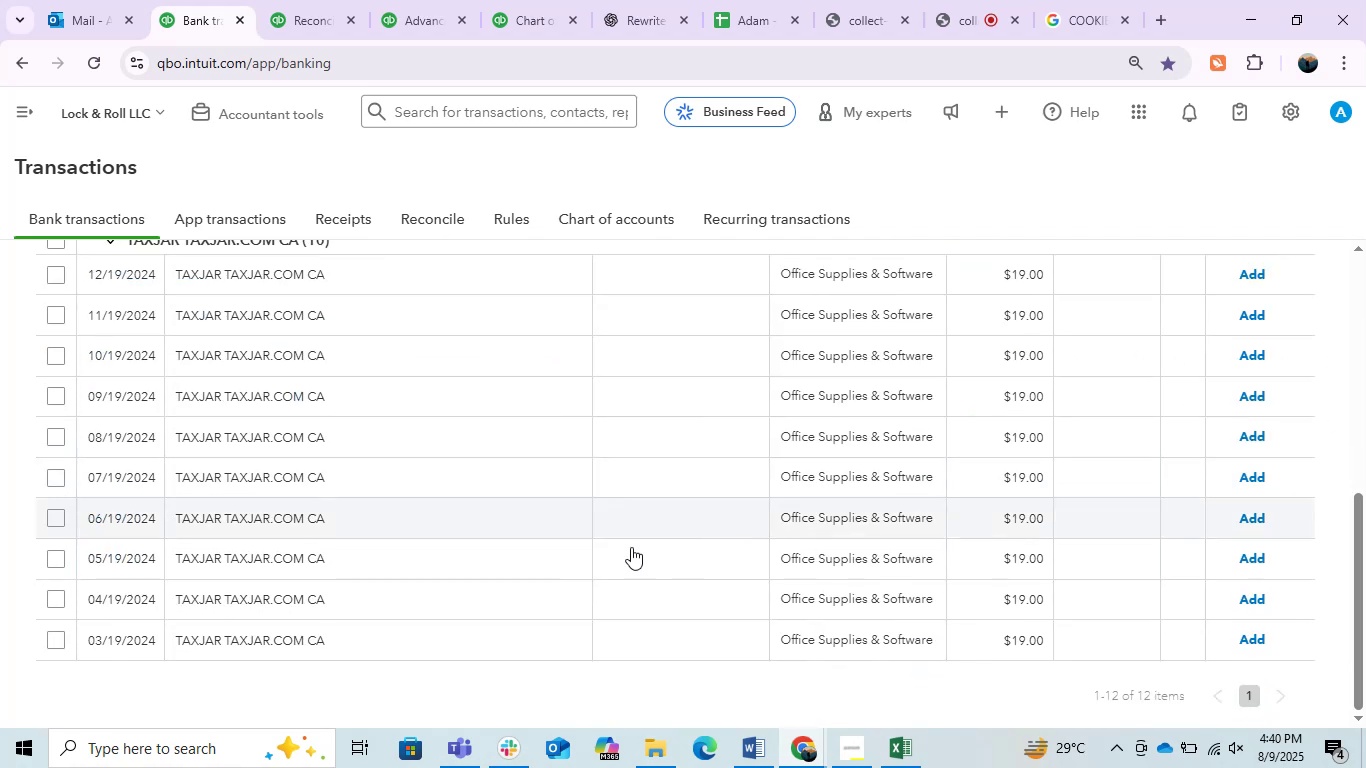 
scroll: coordinate [523, 617], scroll_direction: up, amount: 1.0
 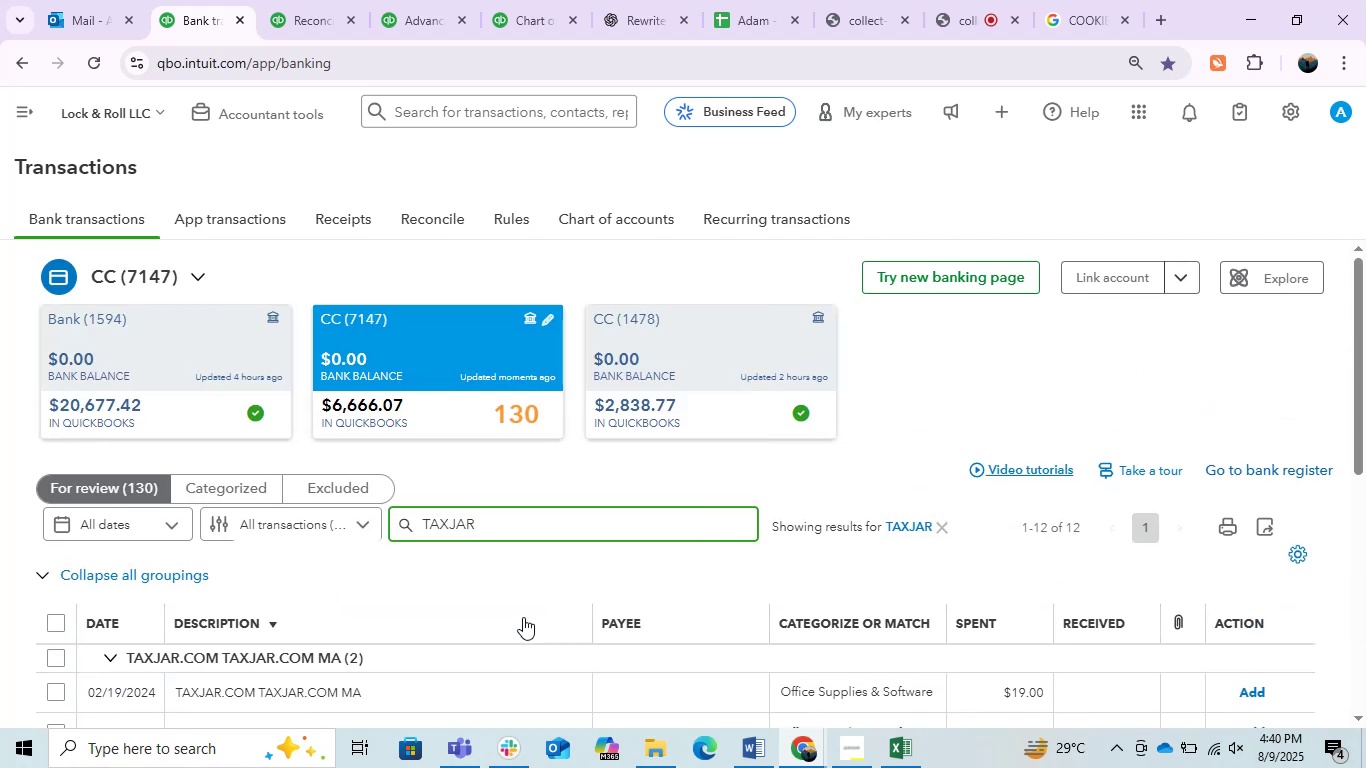 
scroll: coordinate [523, 617], scroll_direction: down, amount: 1.0
 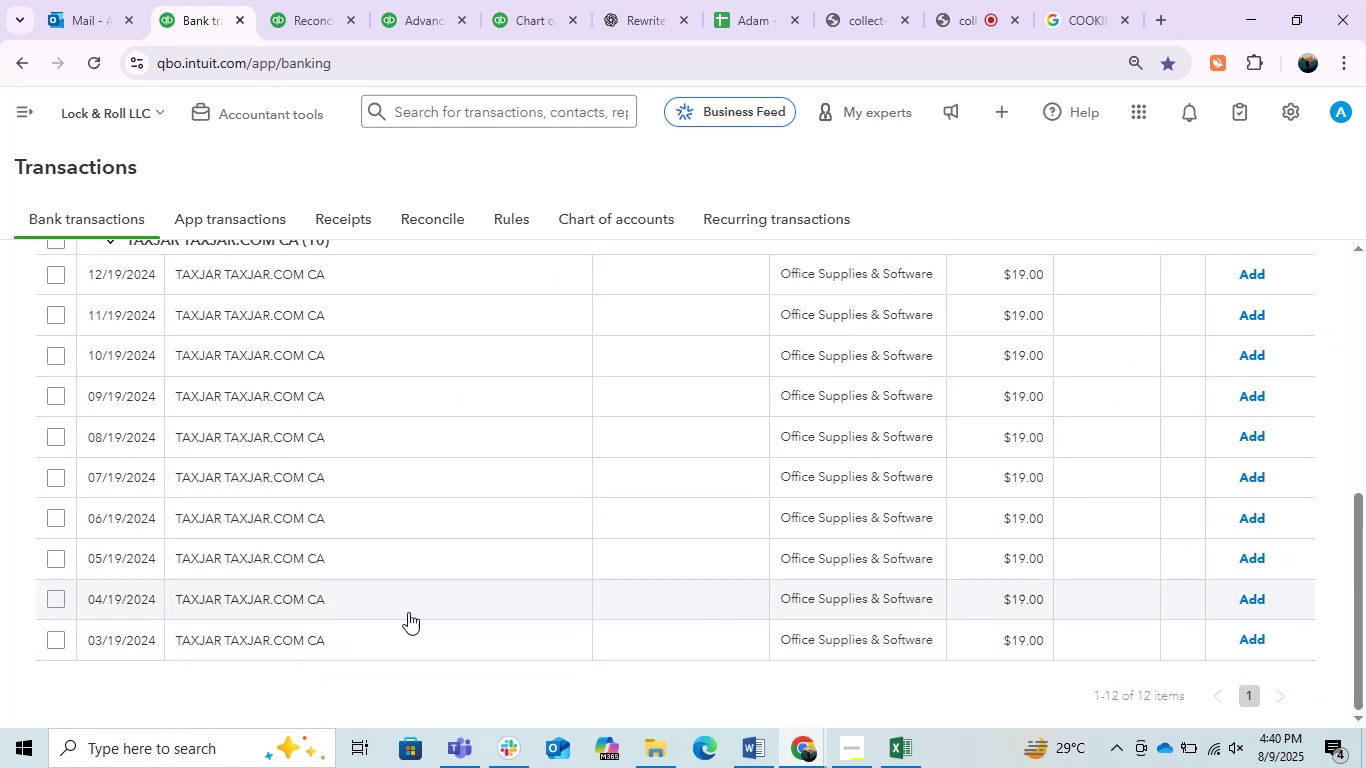 
scroll: coordinate [468, 605], scroll_direction: up, amount: 1.0
 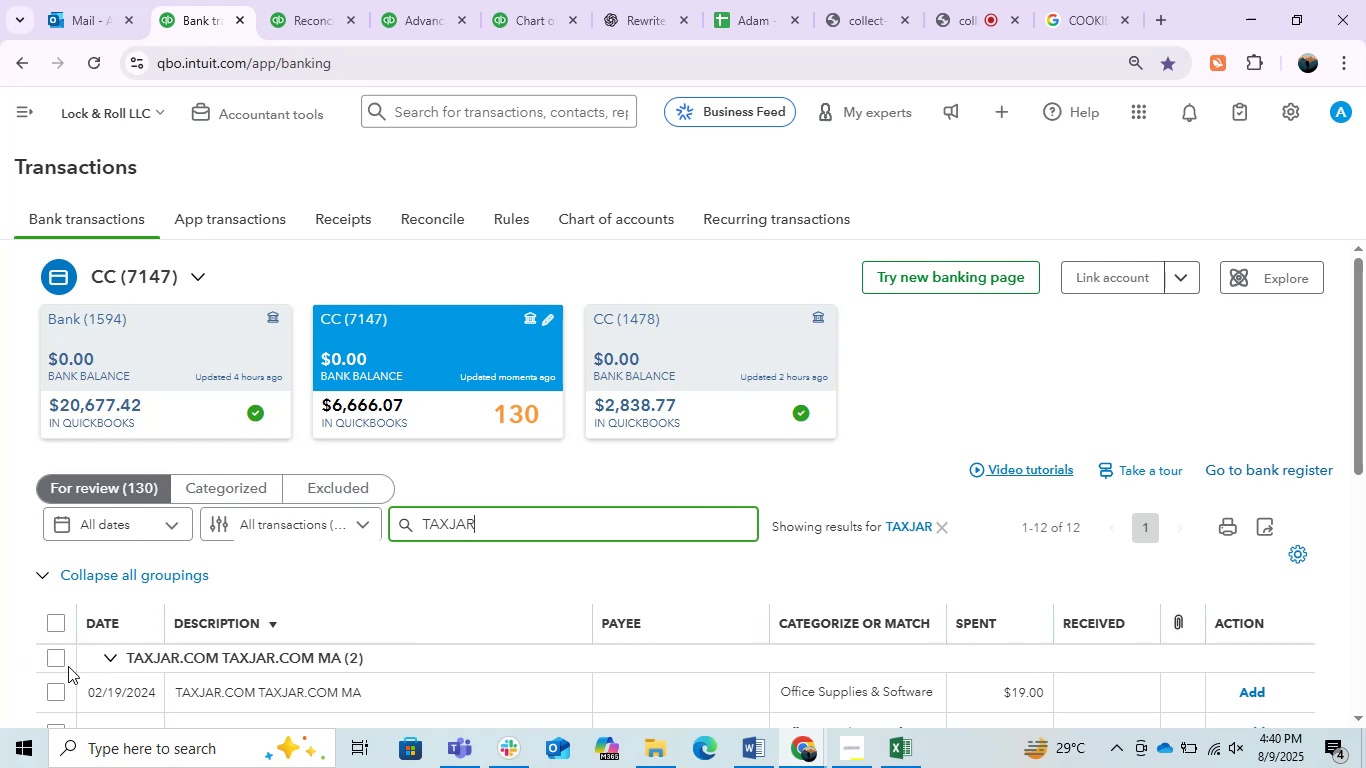 
left_click([60, 660])
 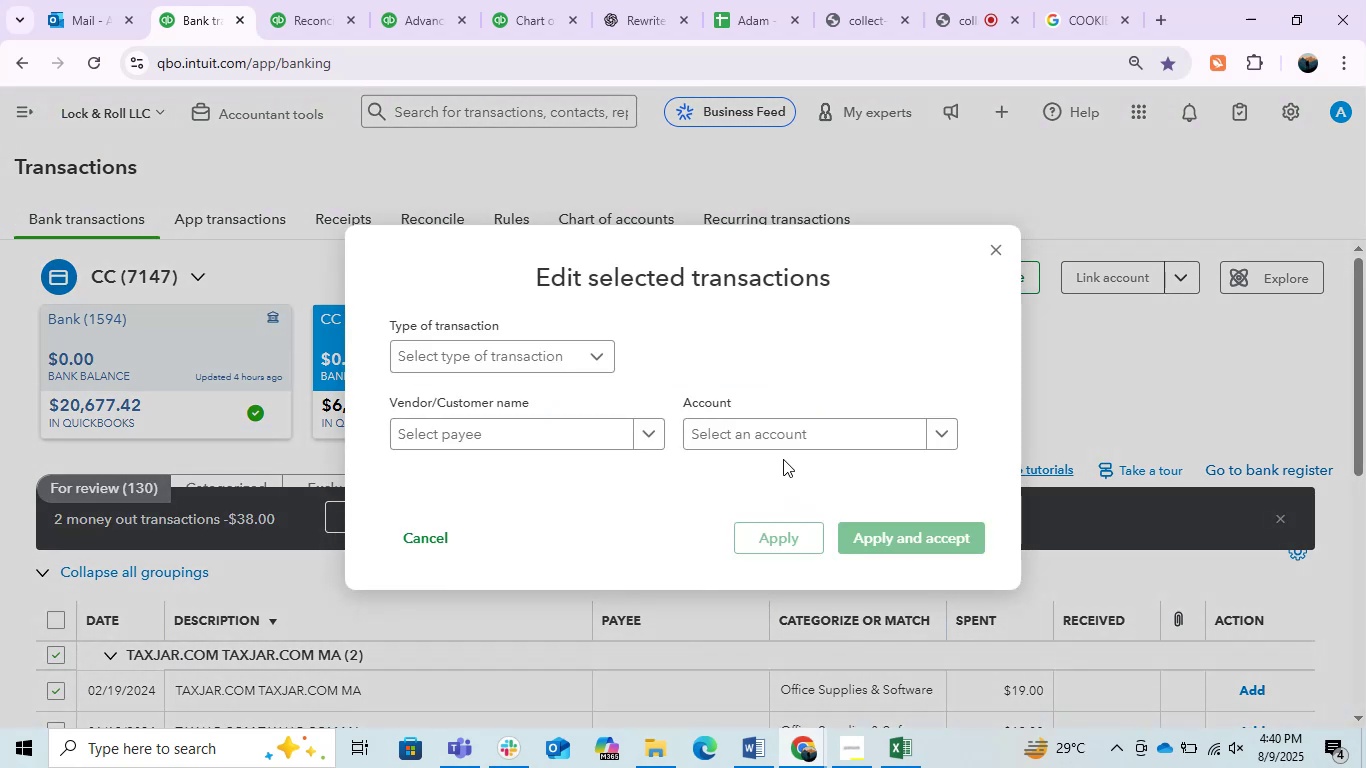 
left_click([545, 420])
 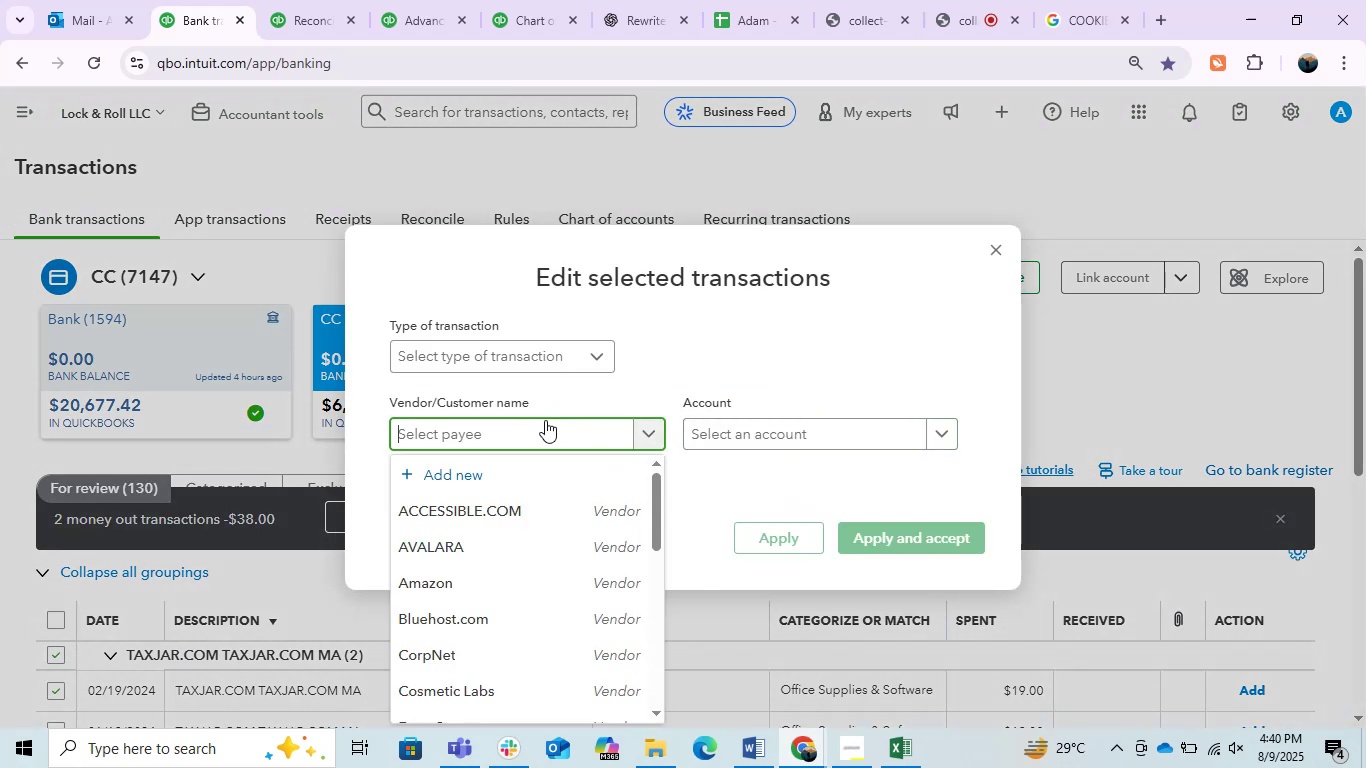 
type(T)
key(Backspace)
type(taxjar.com)
 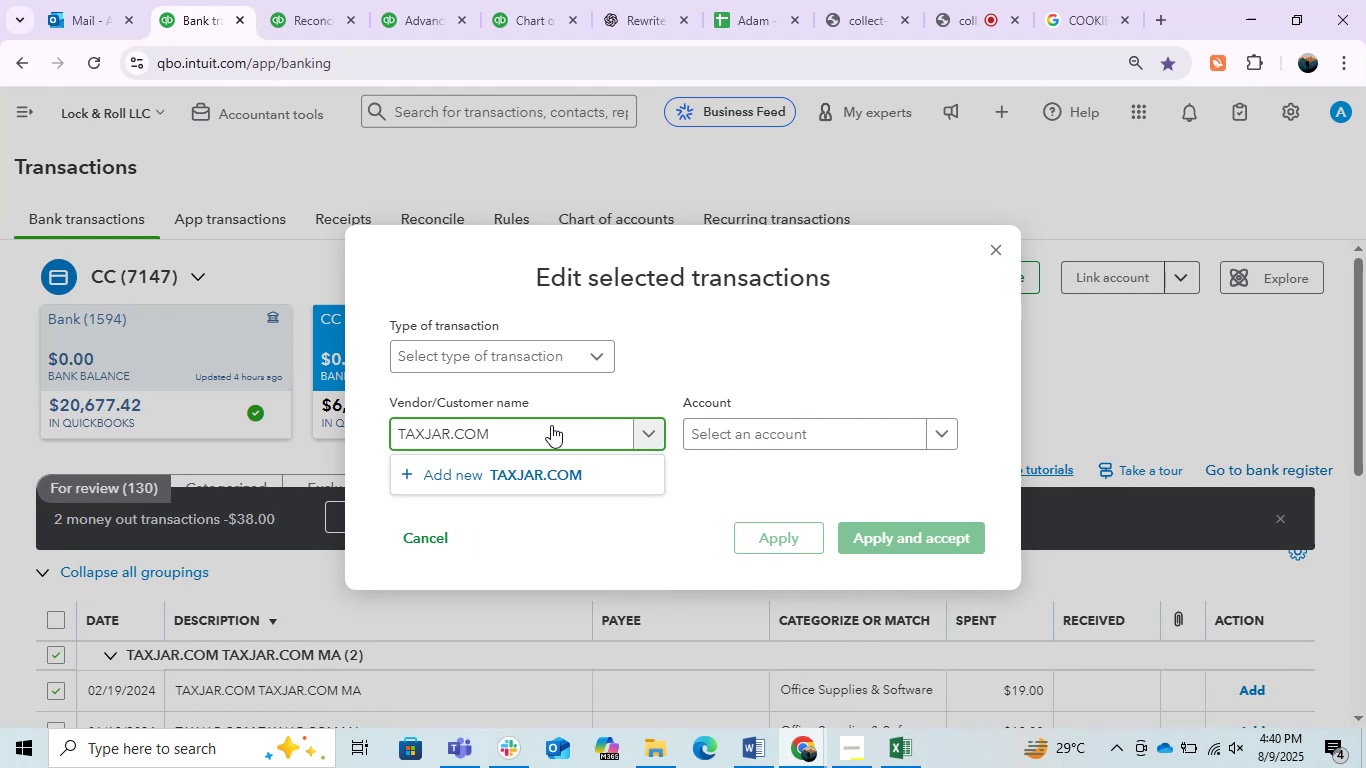 
left_click([545, 460])
 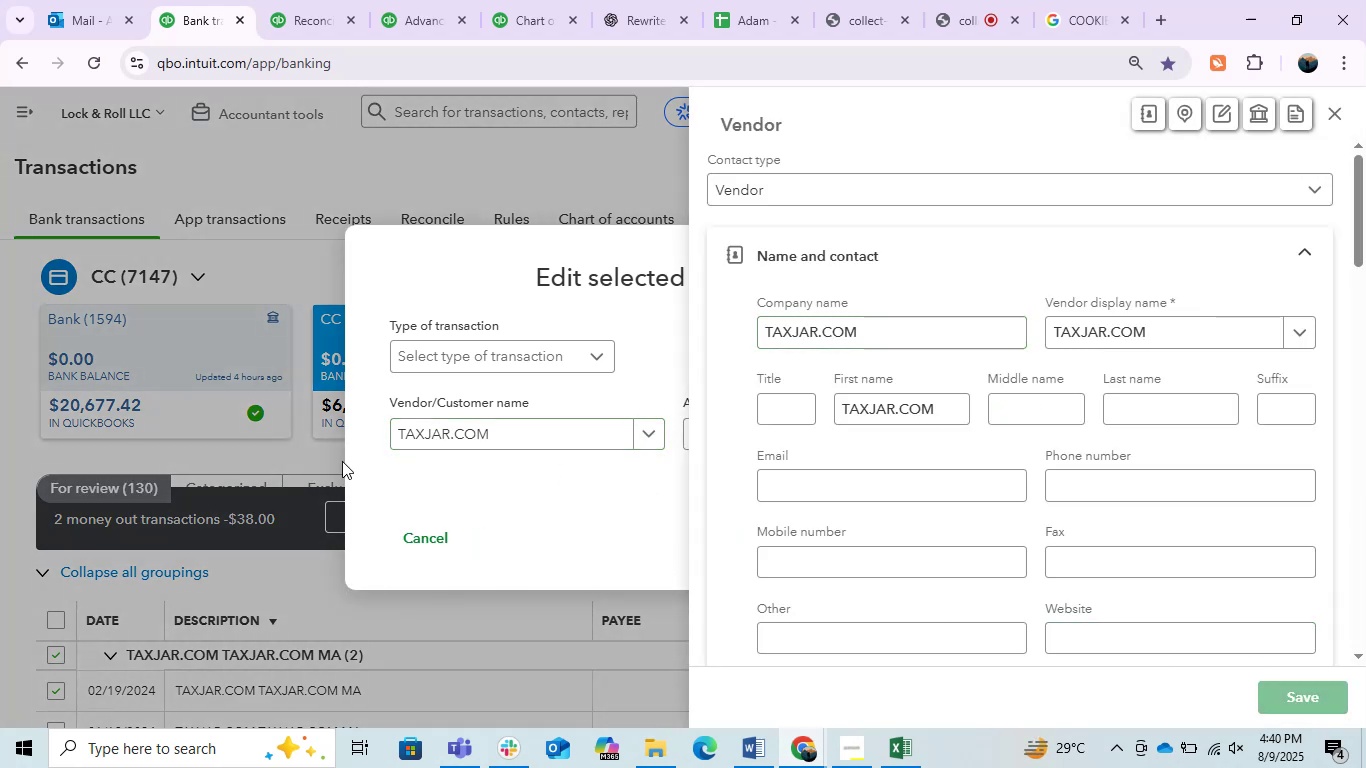 
wait(5.28)
 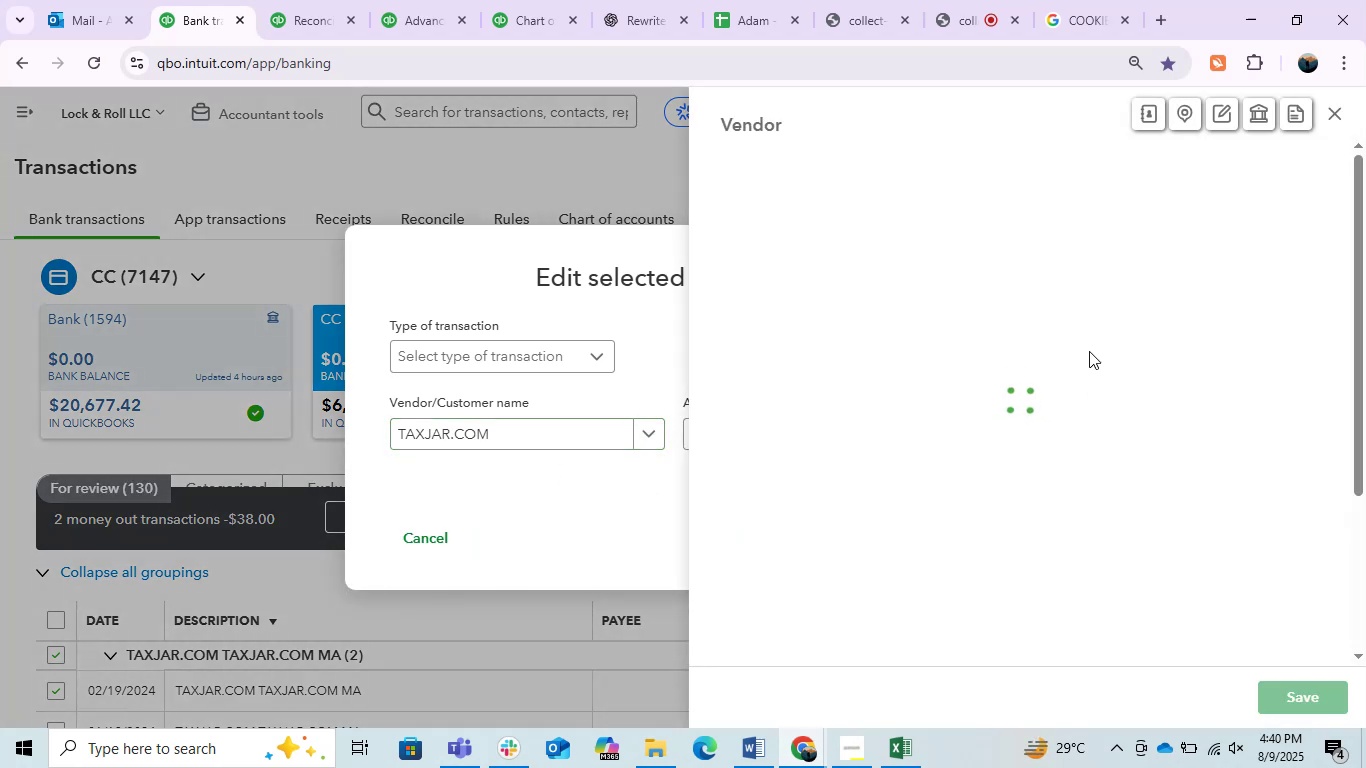 
left_click([558, 445])
 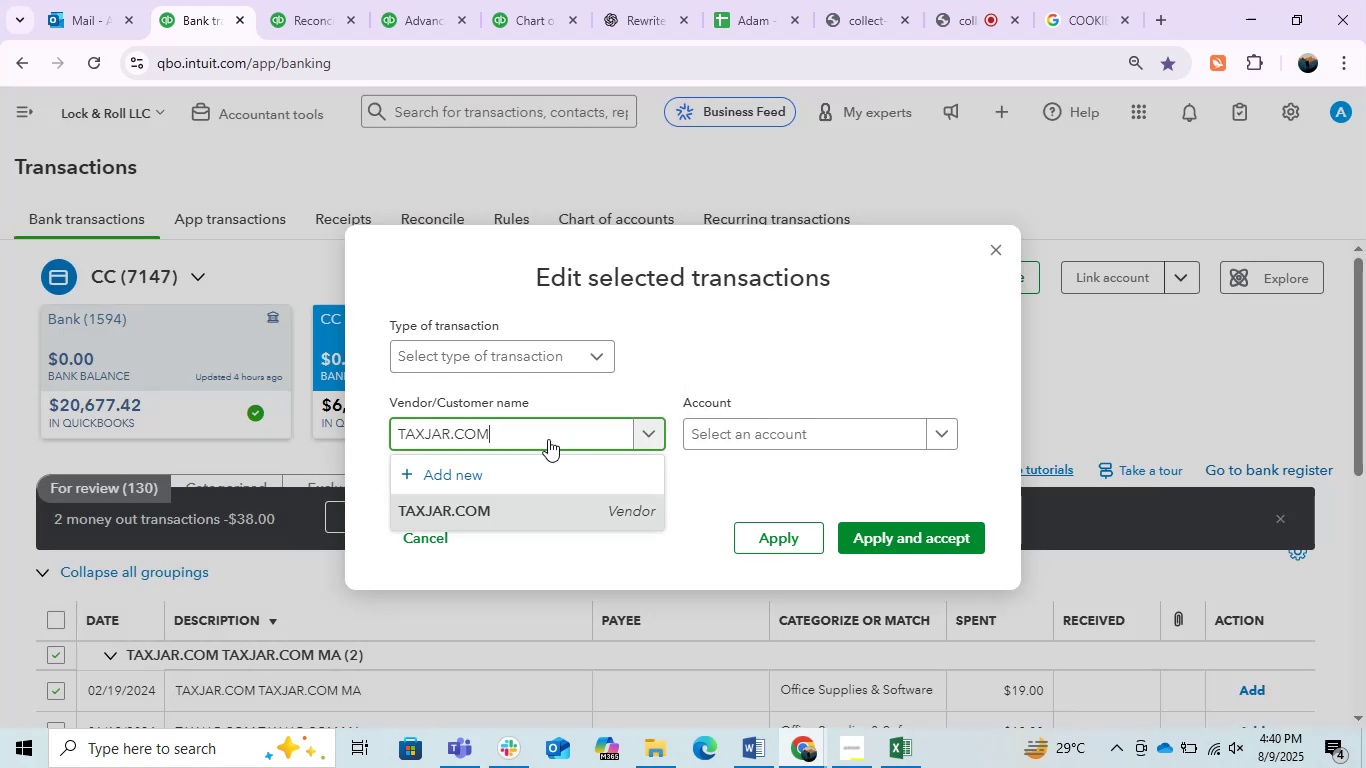 
left_click([548, 439])
 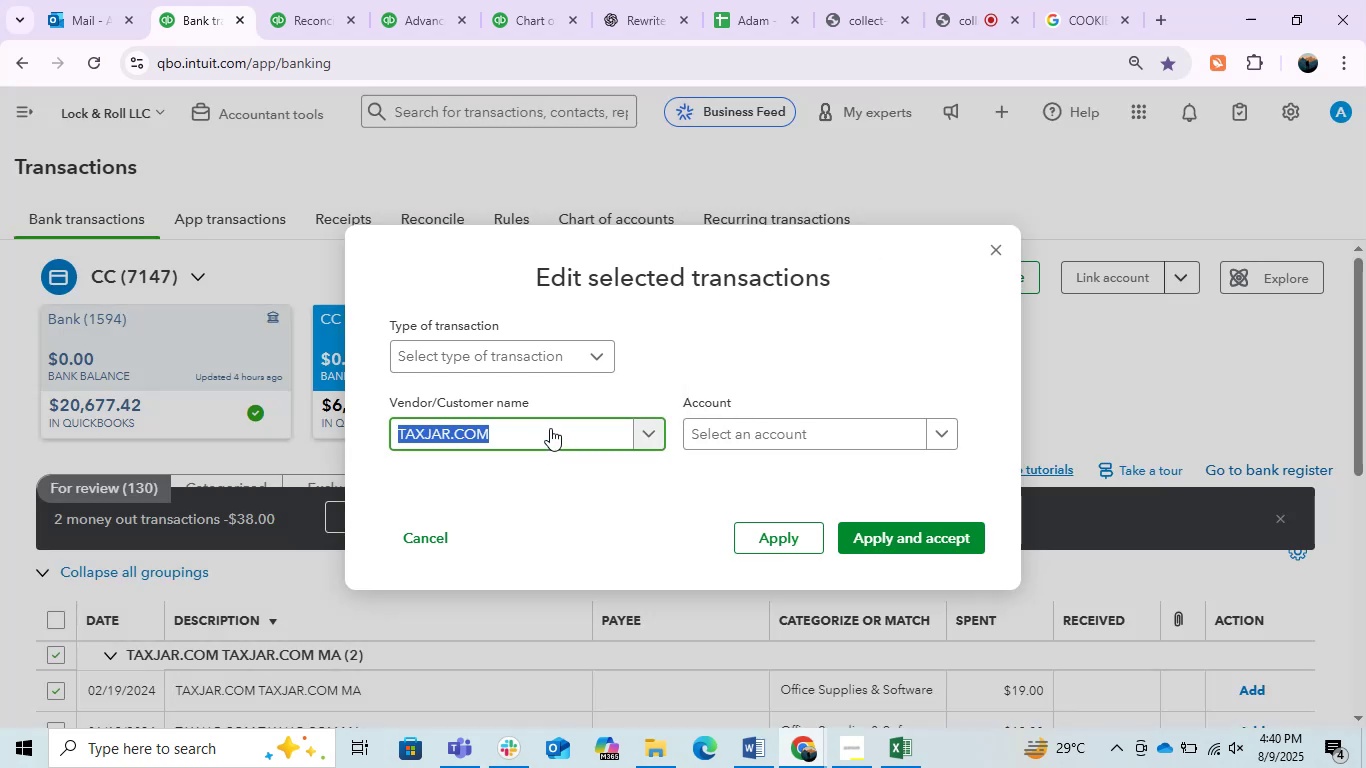 
left_click([550, 428])
 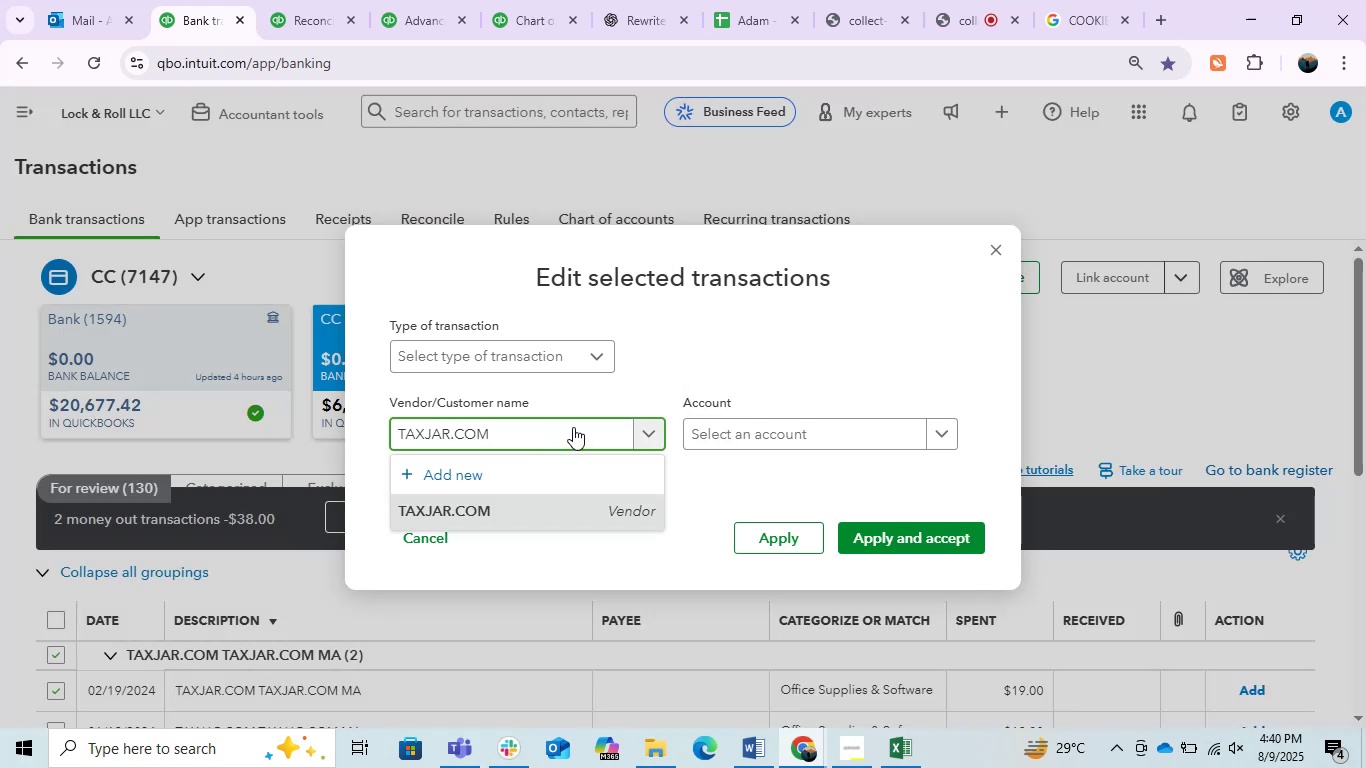 
key(Backspace)
 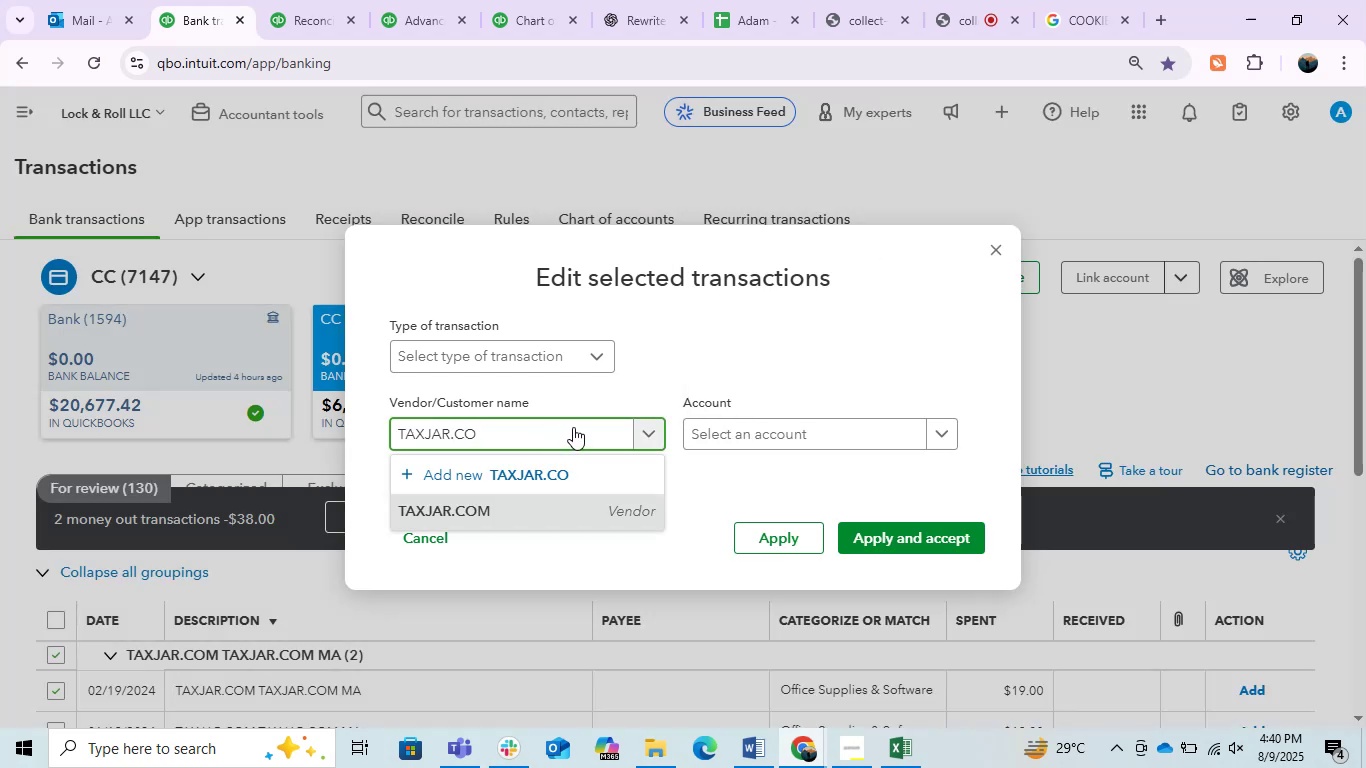 
key(Backspace)
 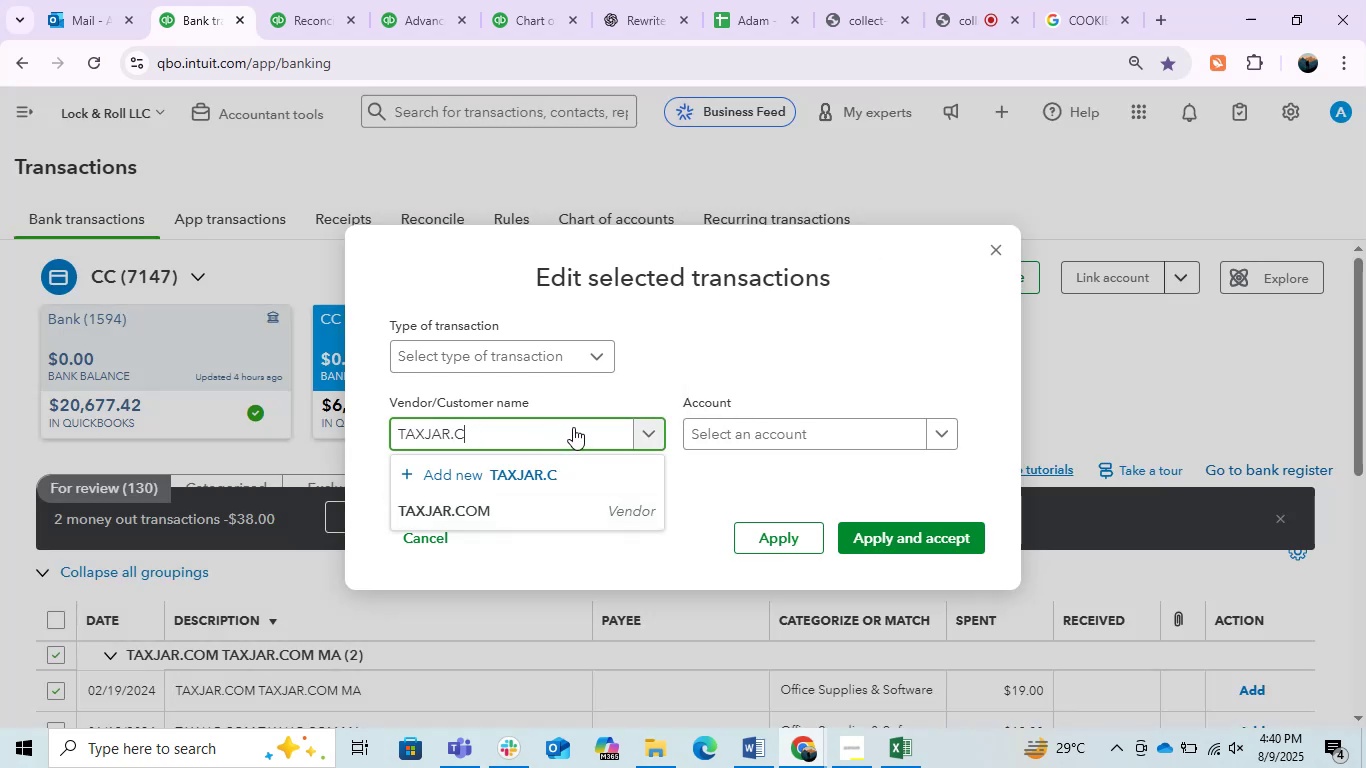 
key(Backspace)
 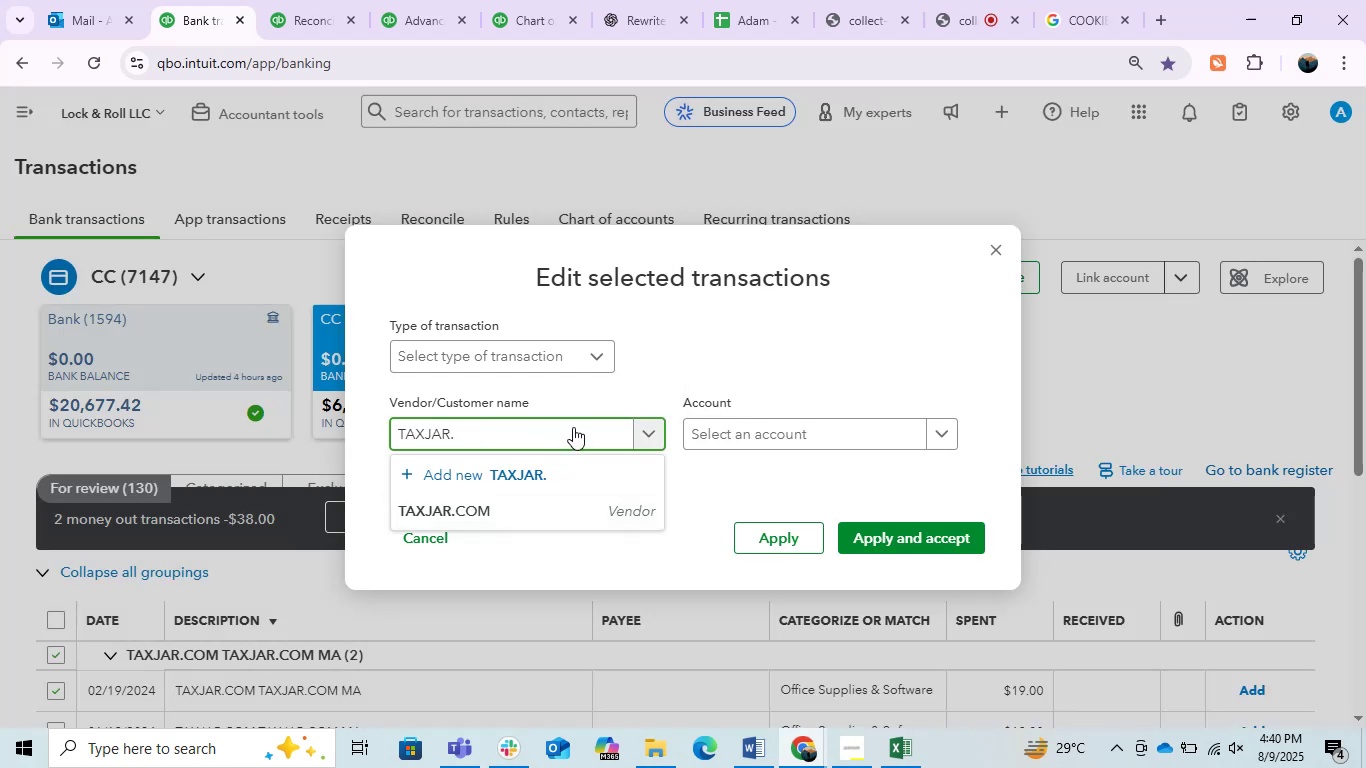 
key(Backspace)
 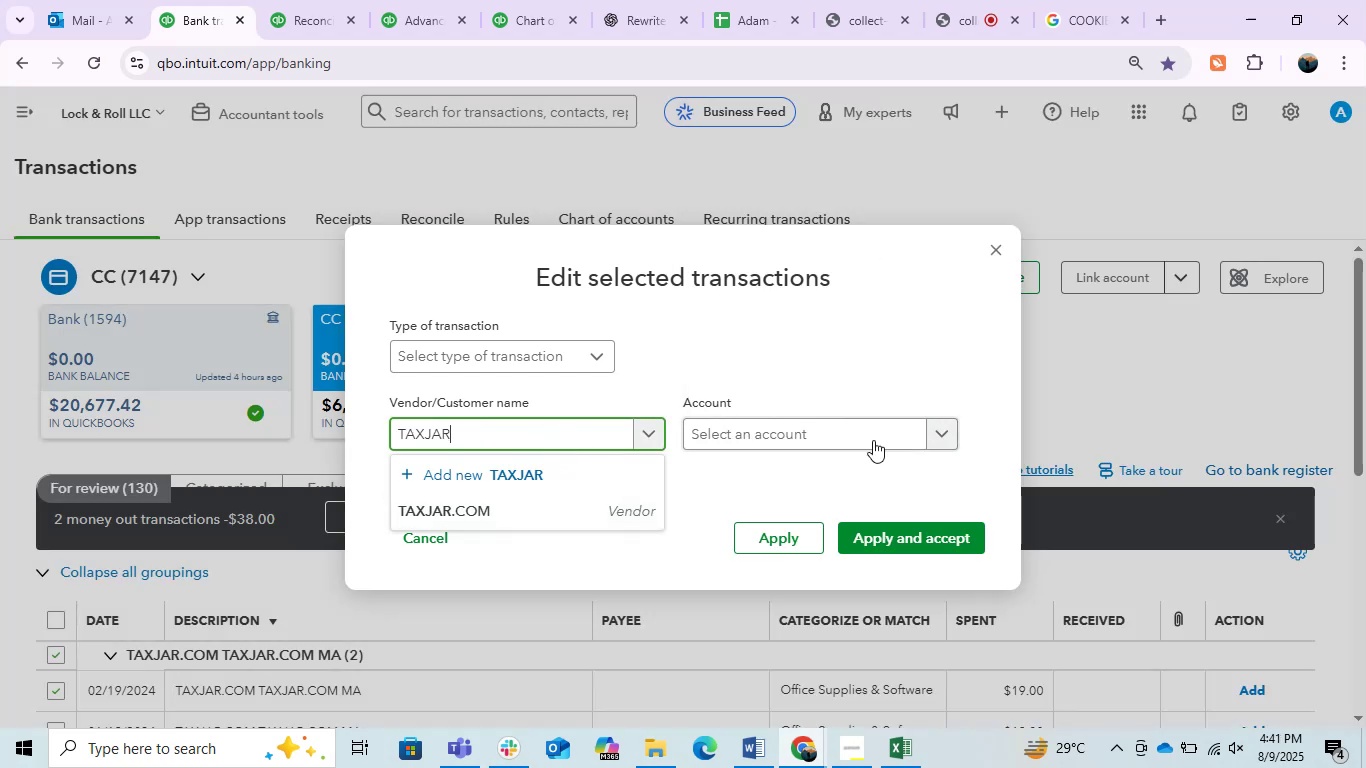 
left_click([853, 430])
 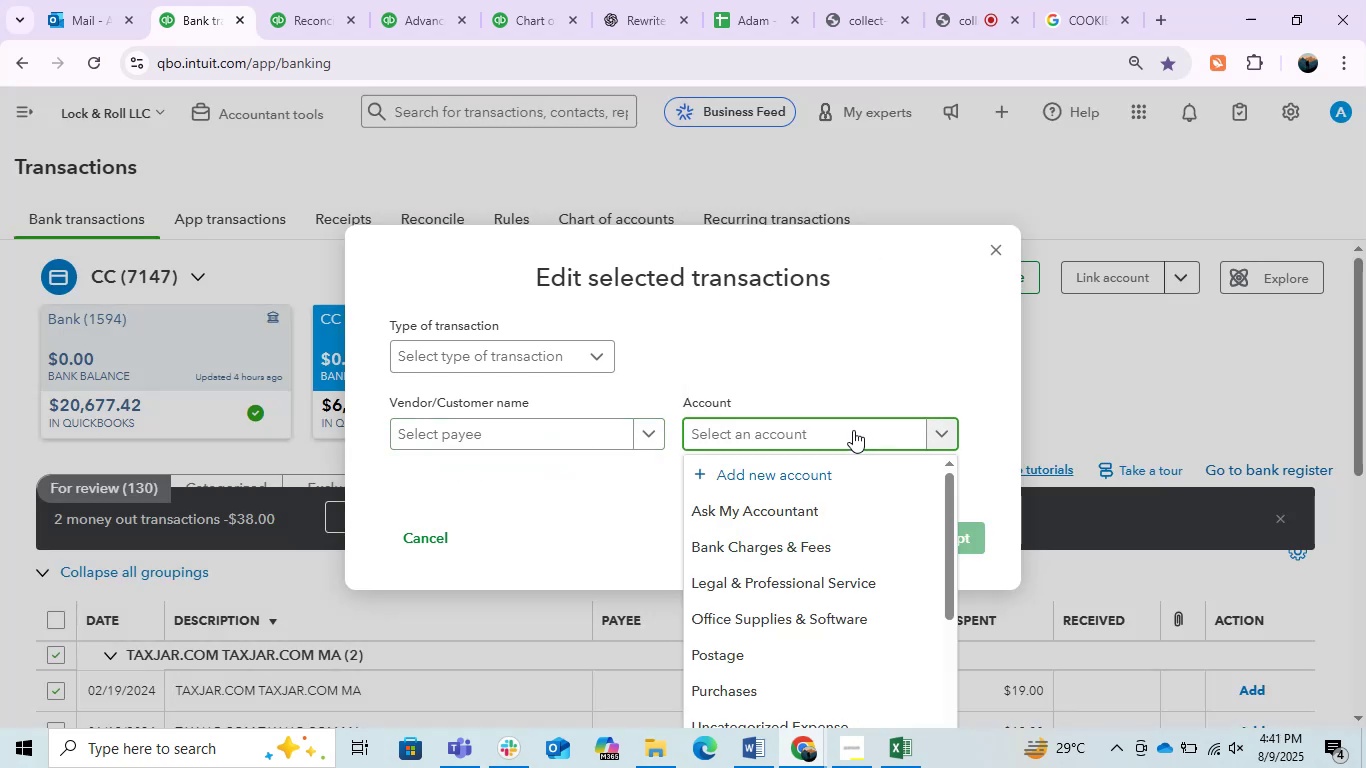 
left_click([841, 620])
 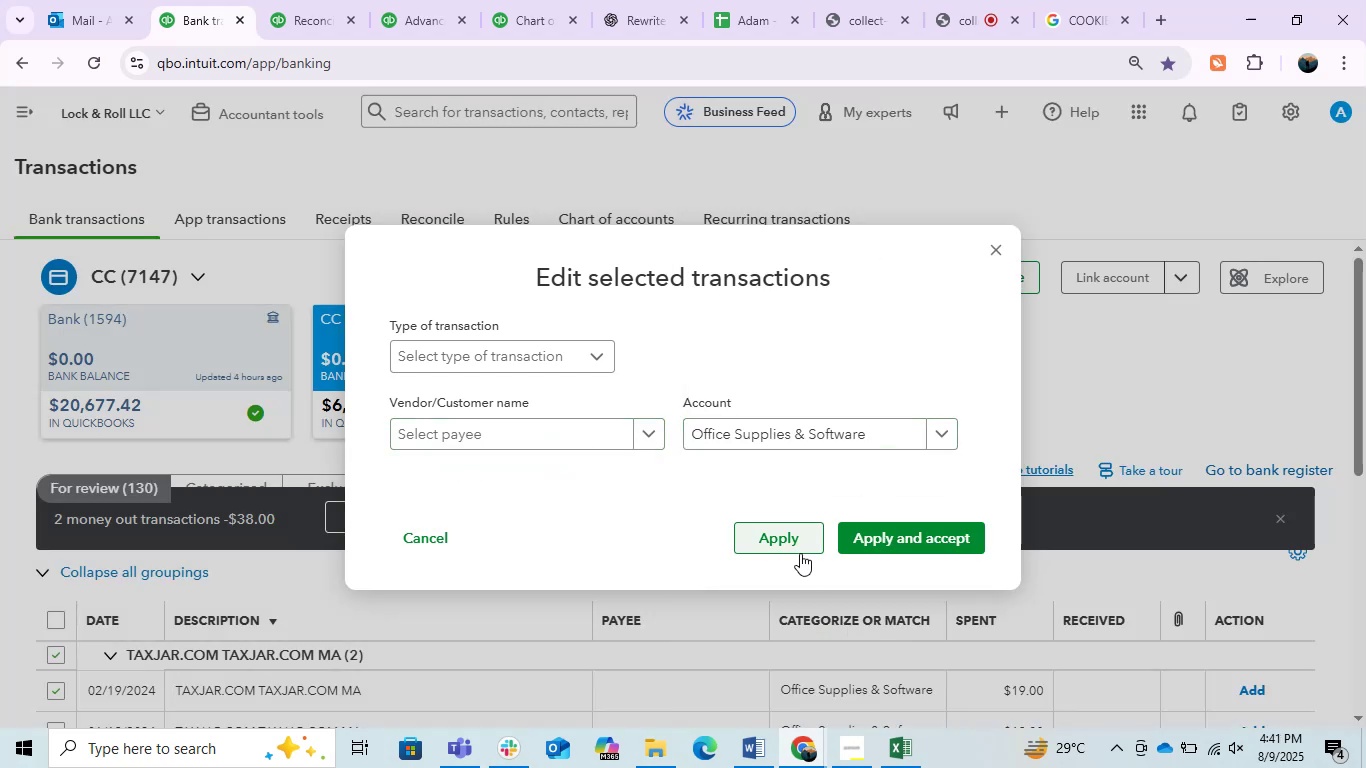 
left_click([778, 538])
 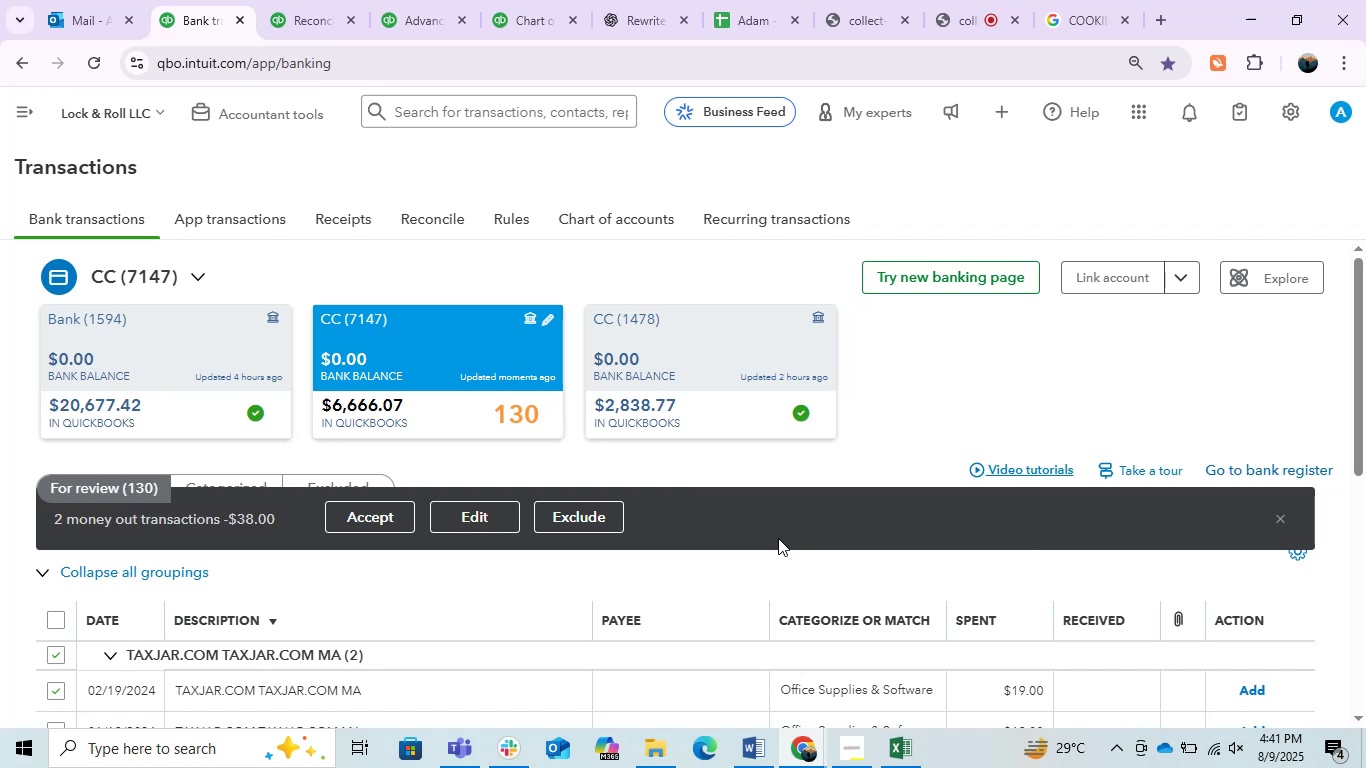 
wait(7.07)
 